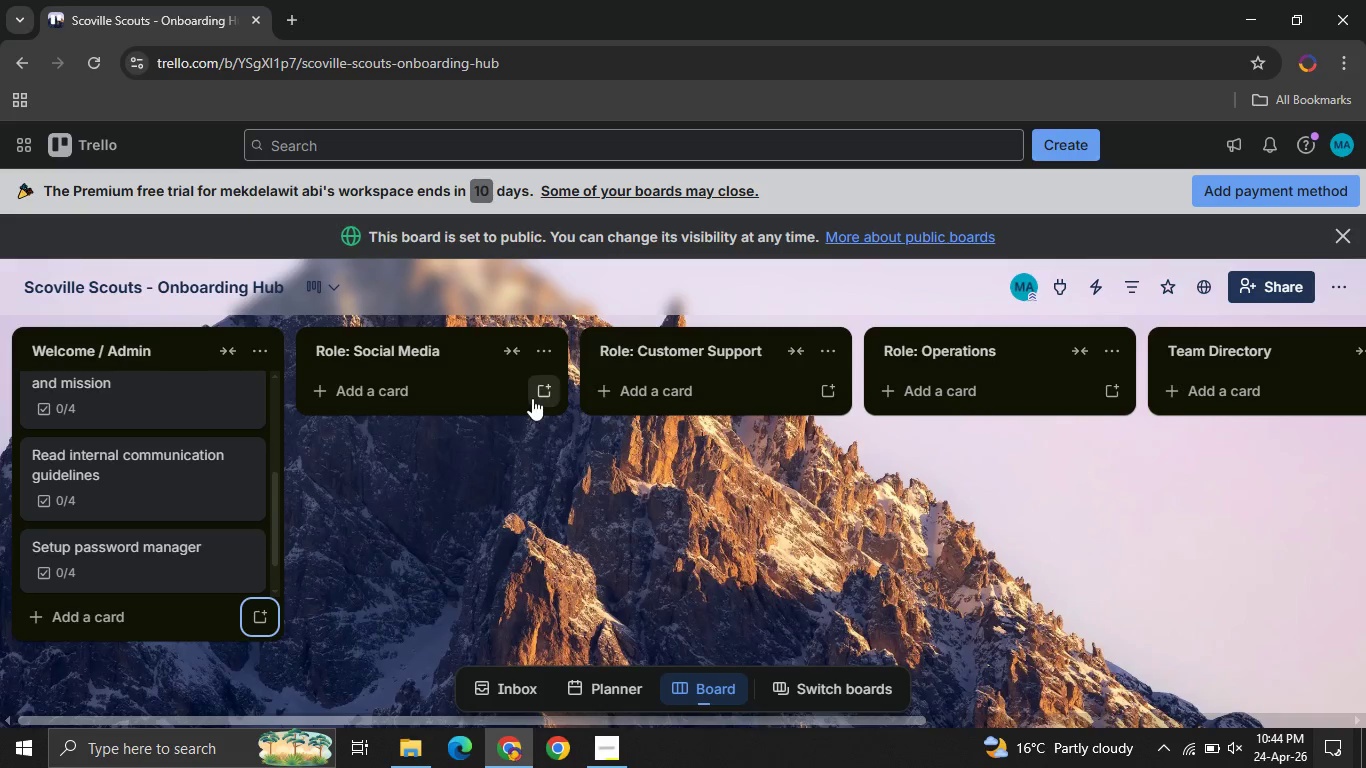 
left_click([542, 392])
 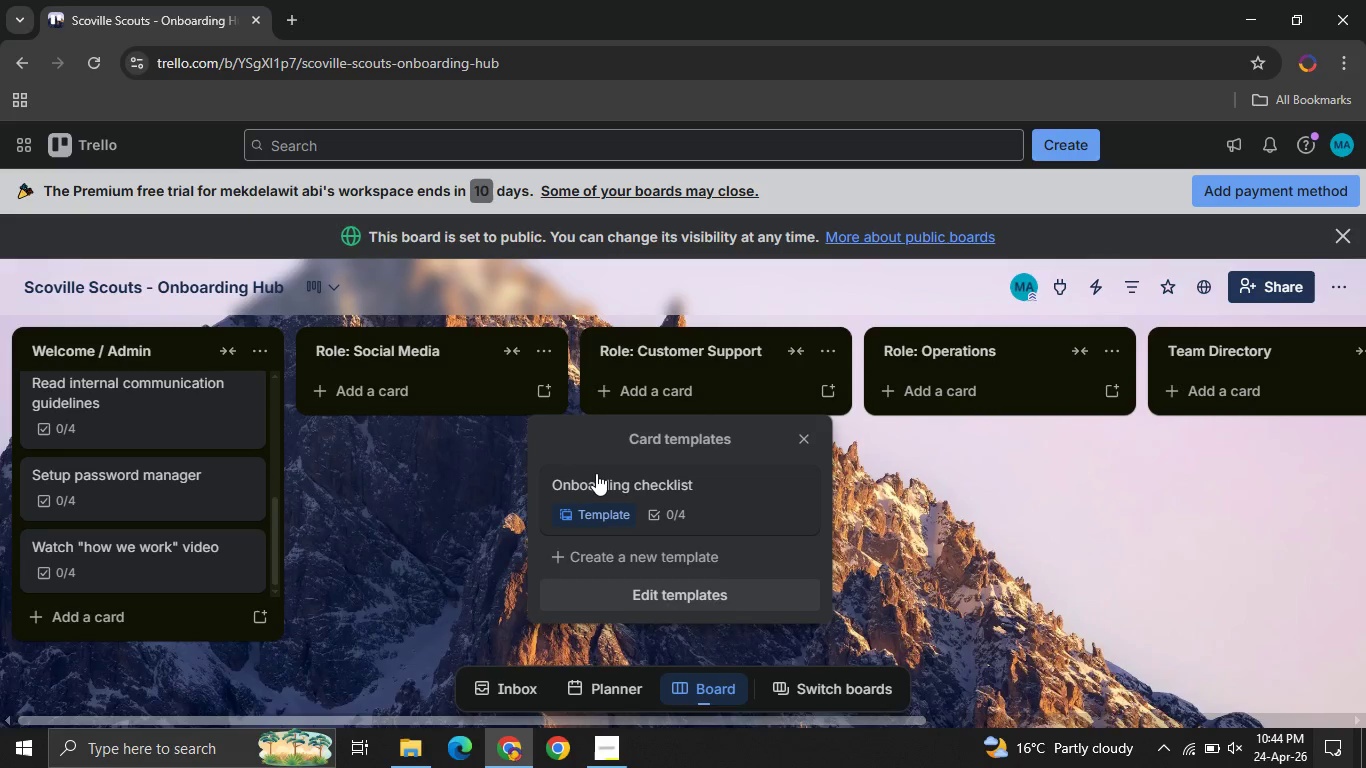 
left_click([596, 473])
 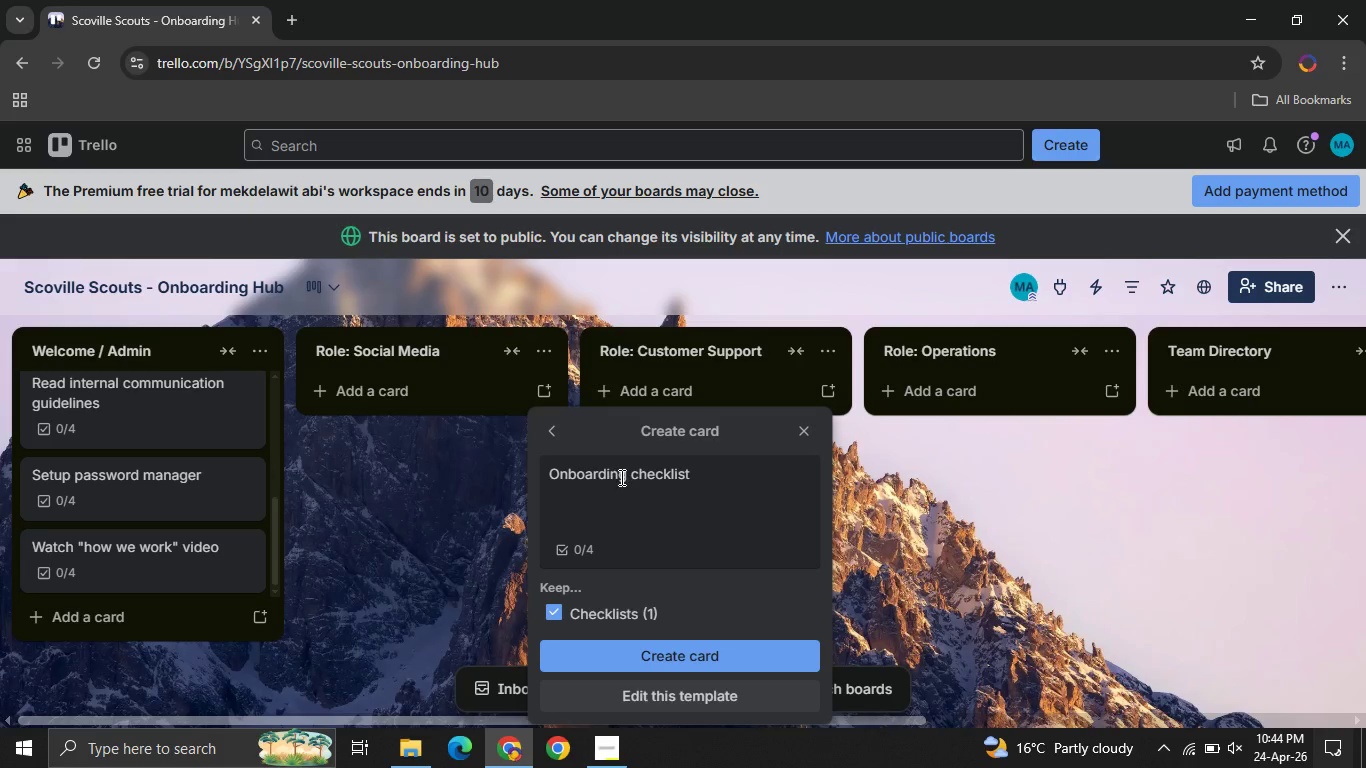 
left_click([620, 477])
 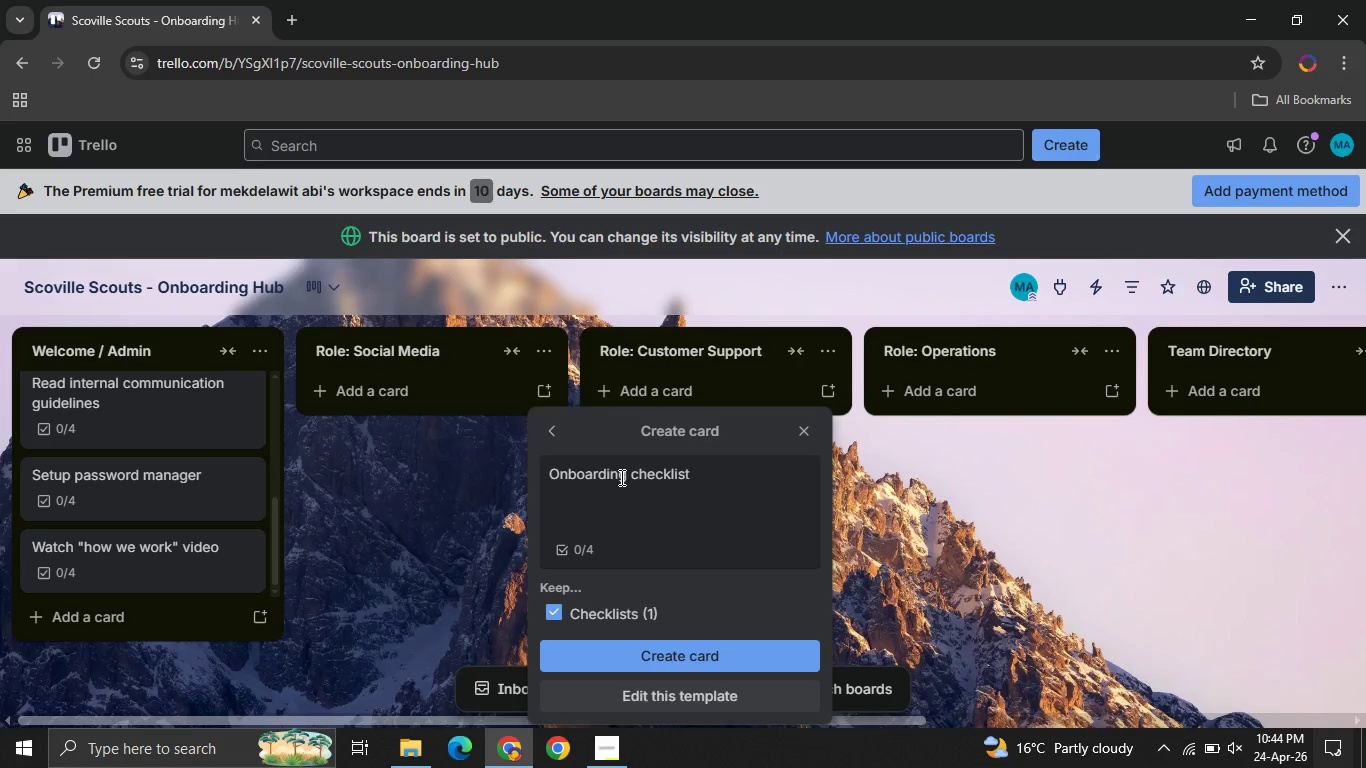 
key(Control+ControlLeft)
 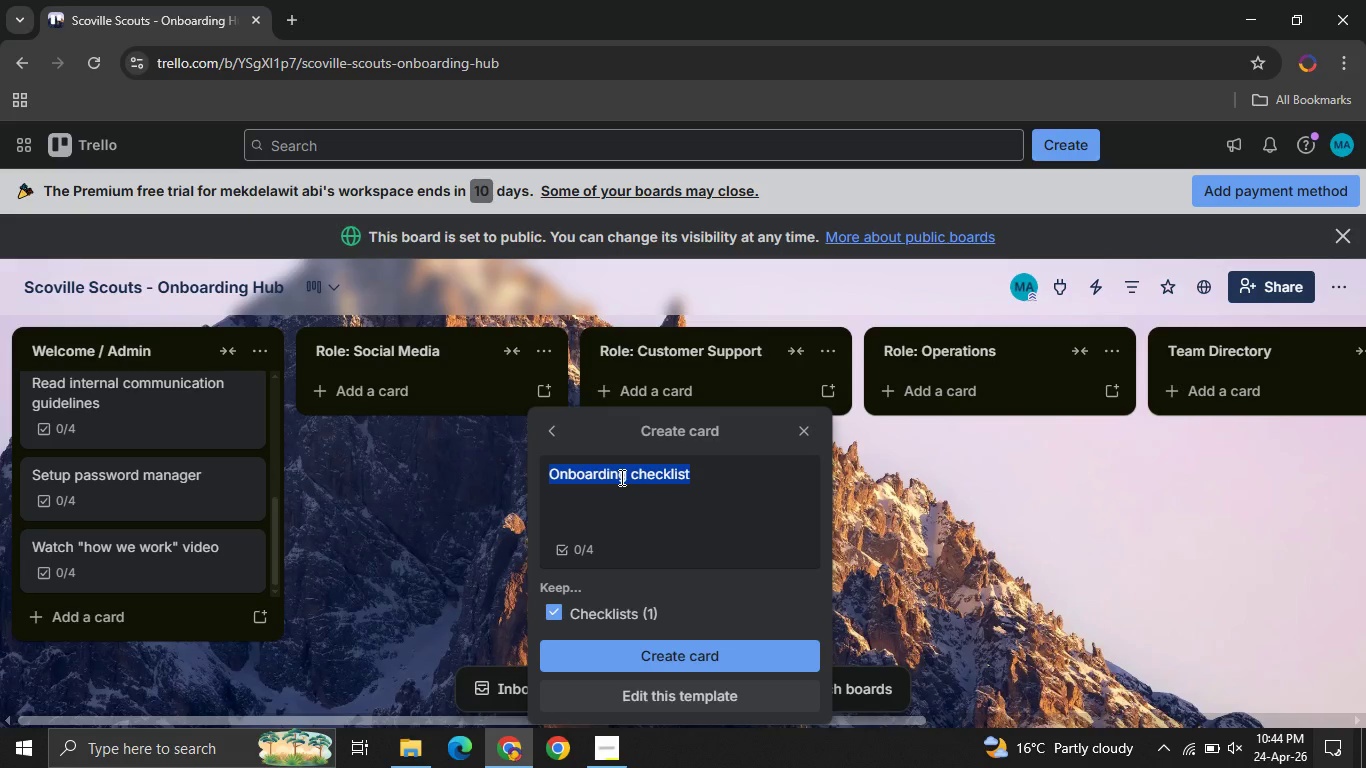 
key(Control+A)
 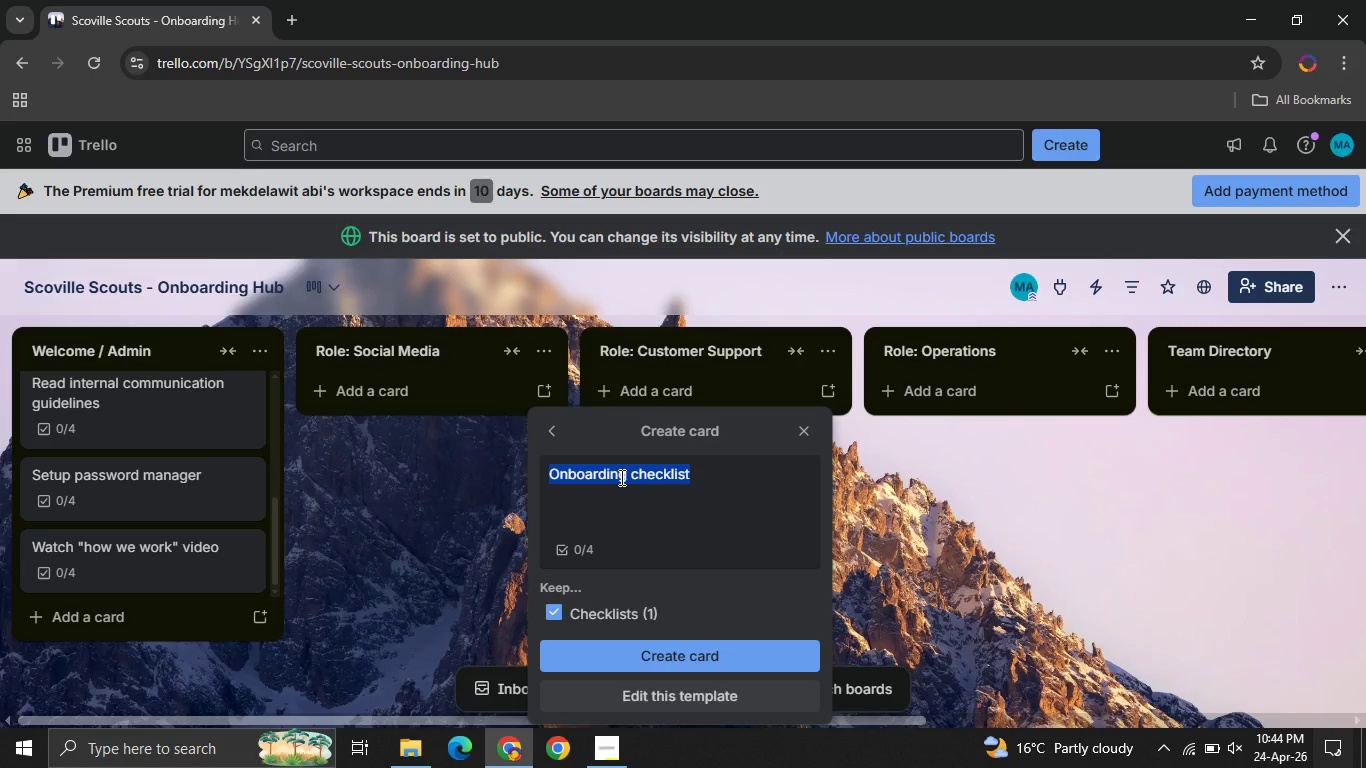 
type(Review brand voice guide )
 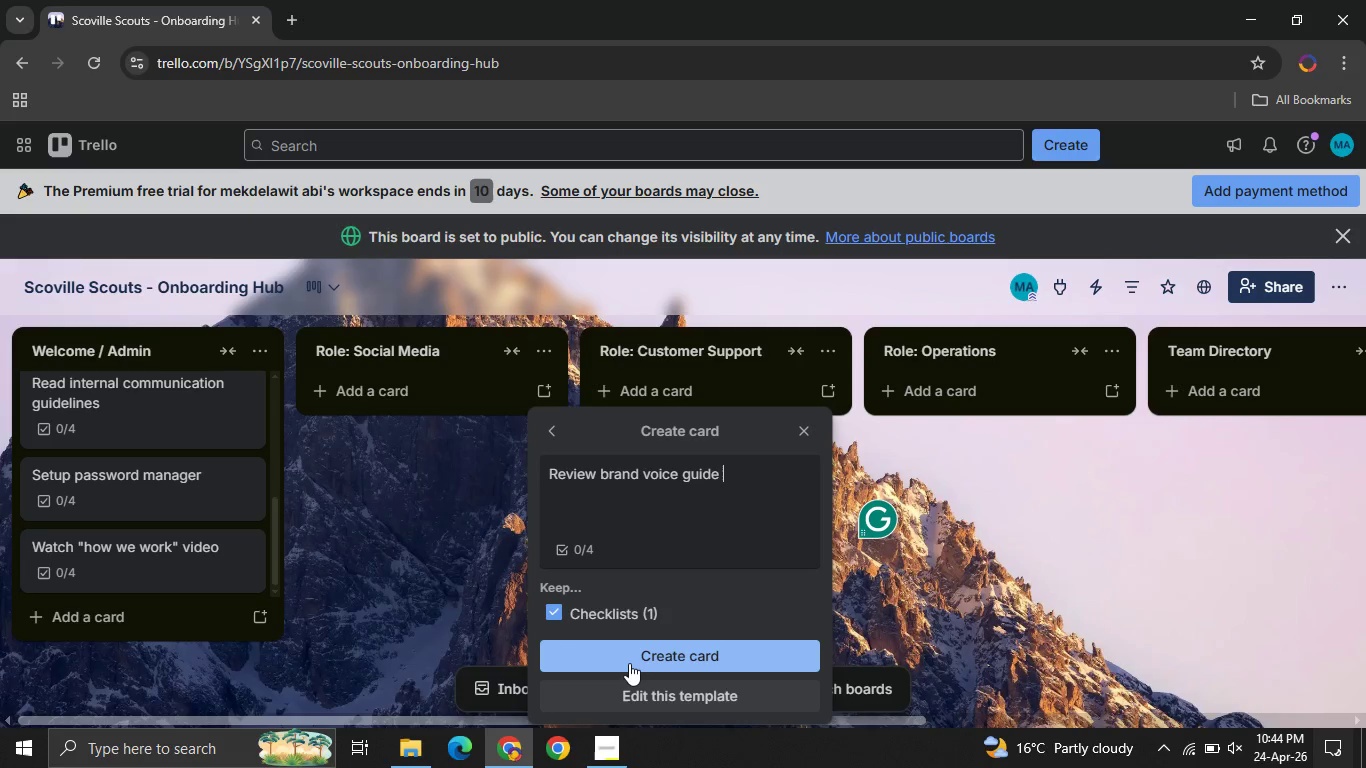 
left_click([629, 663])
 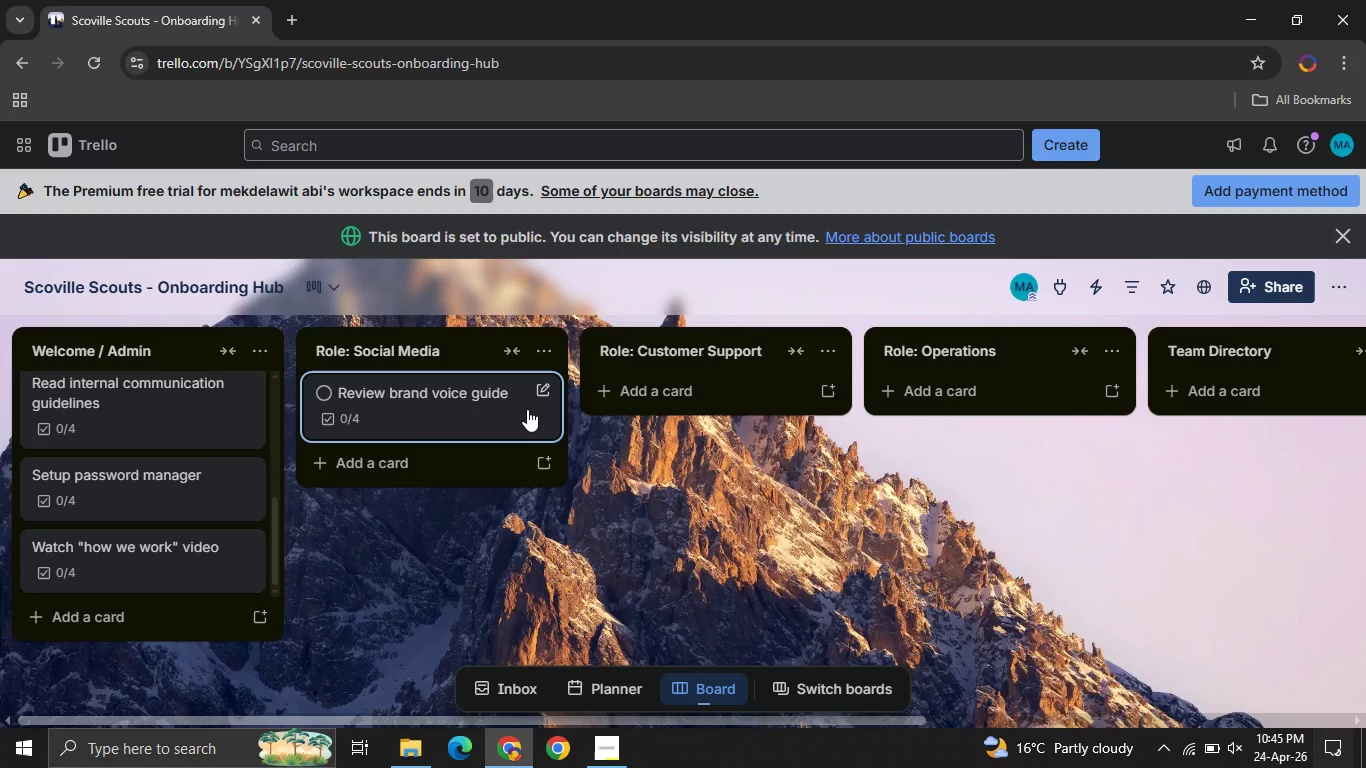 
wait(45.69)
 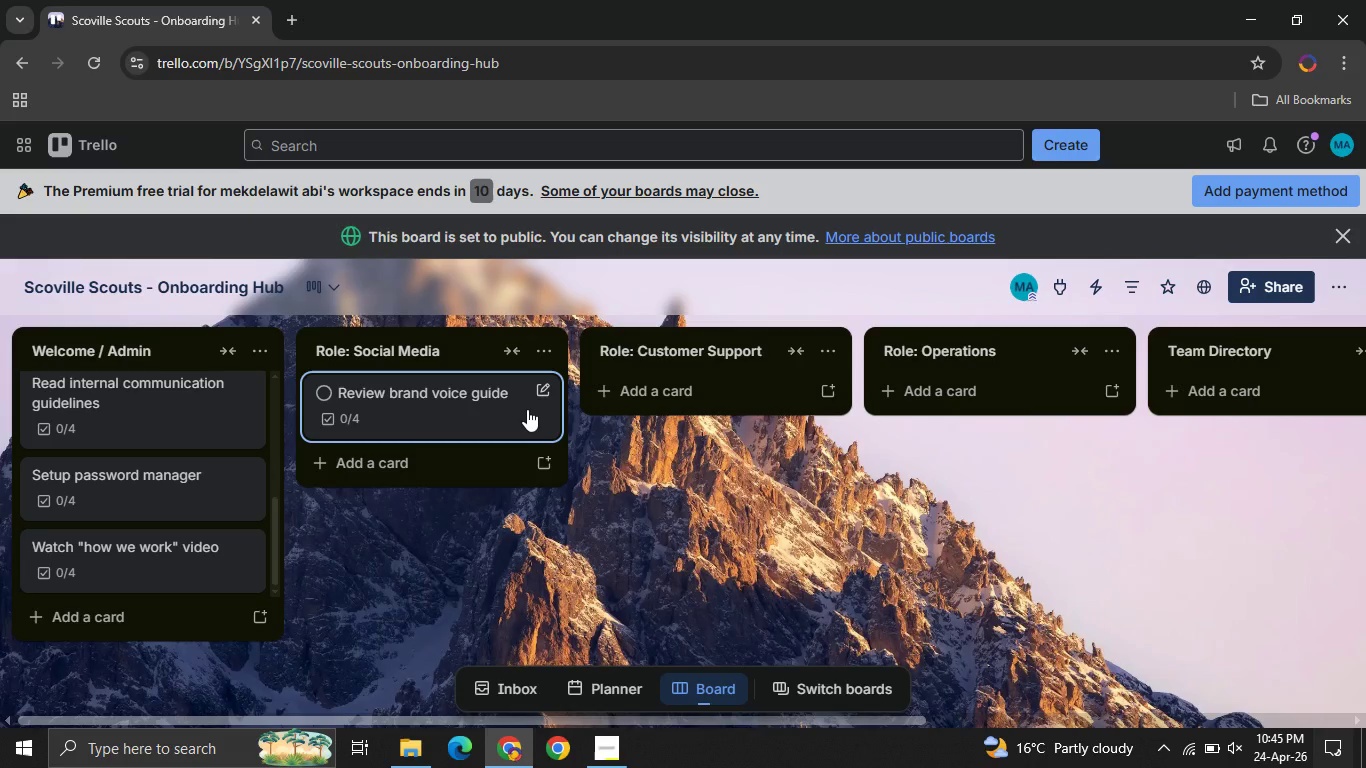 
left_click([430, 460])
 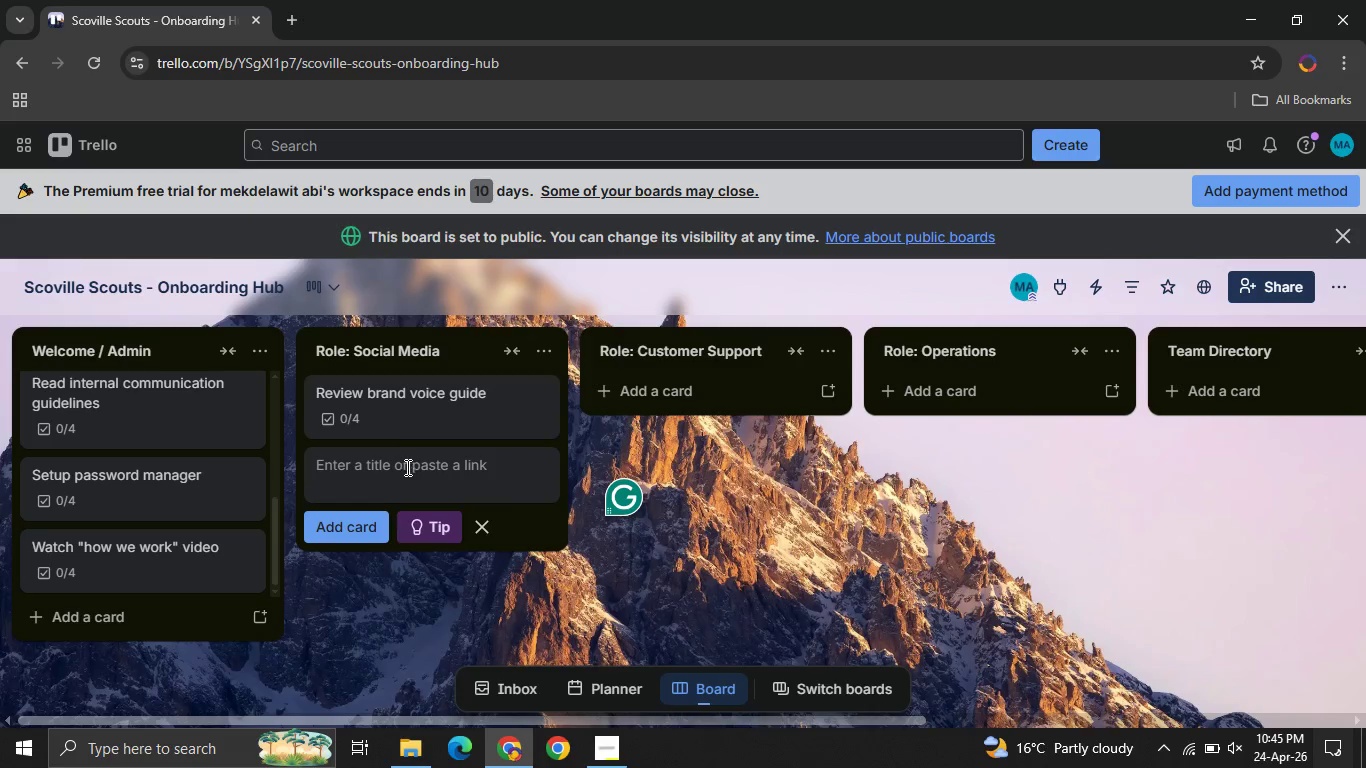 
key(CapsLock)
 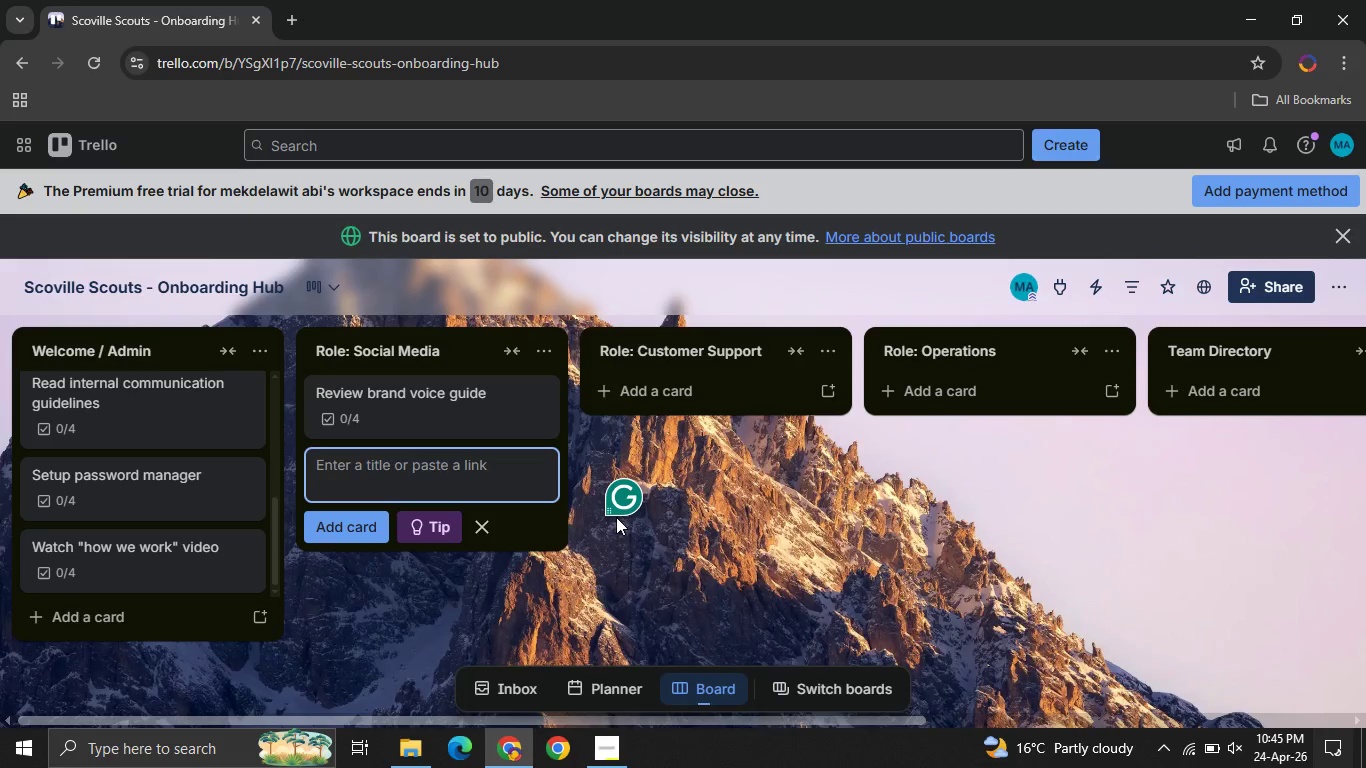 
left_click([616, 517])
 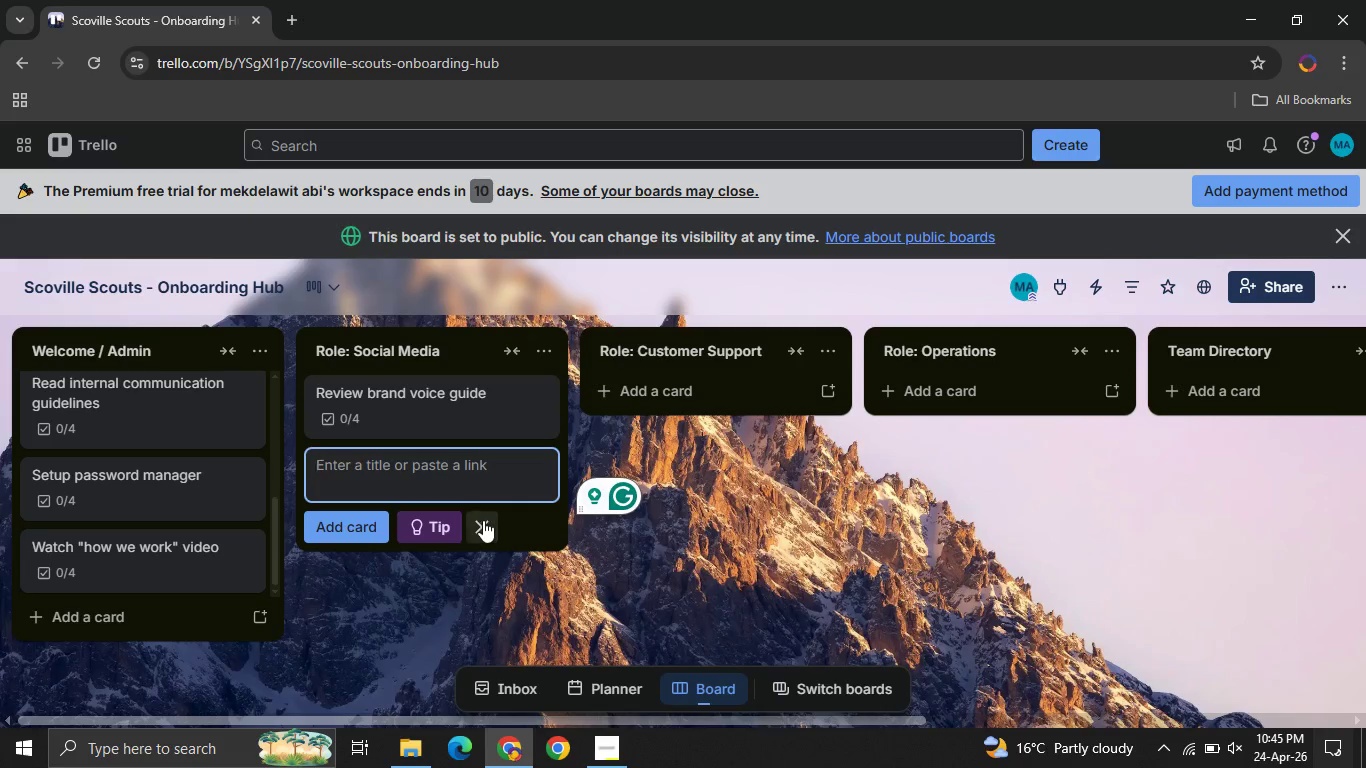 
left_click([479, 519])
 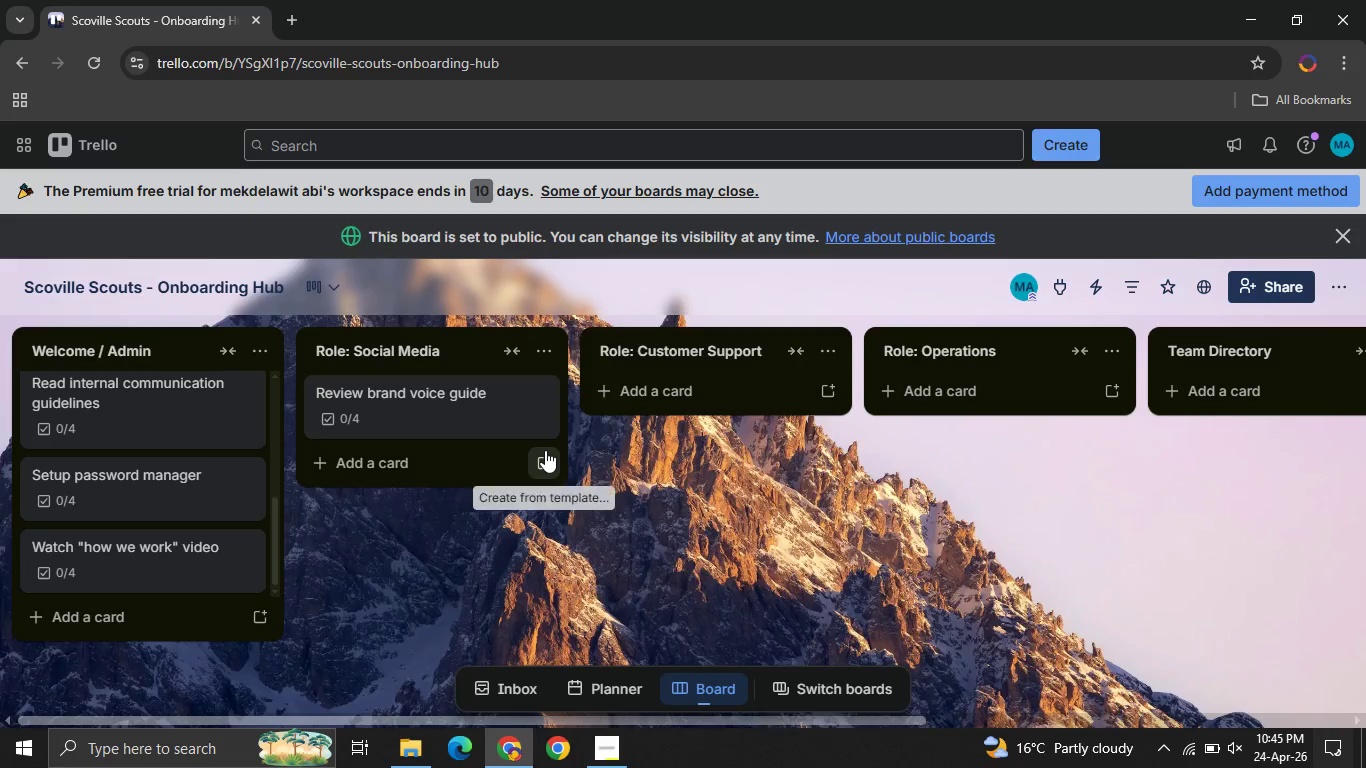 
left_click([545, 450])
 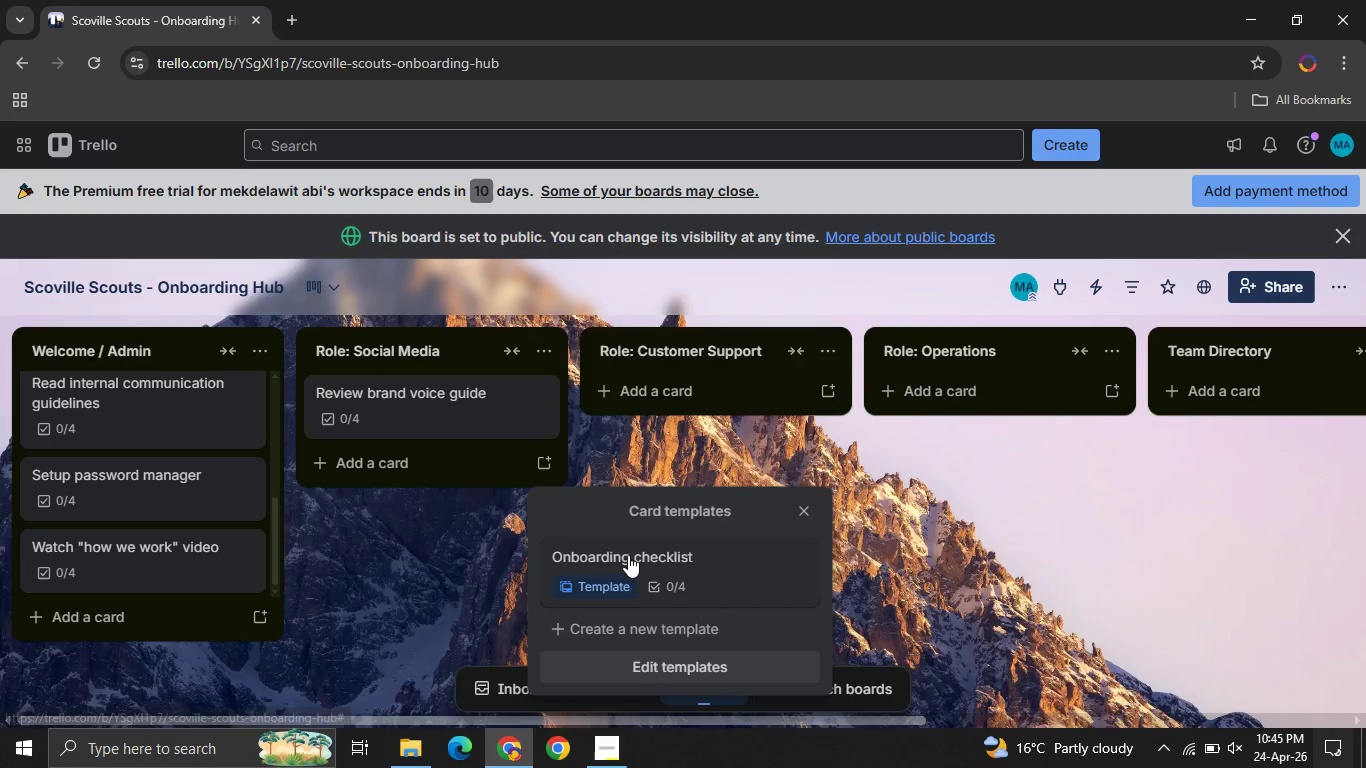 
left_click([628, 555])
 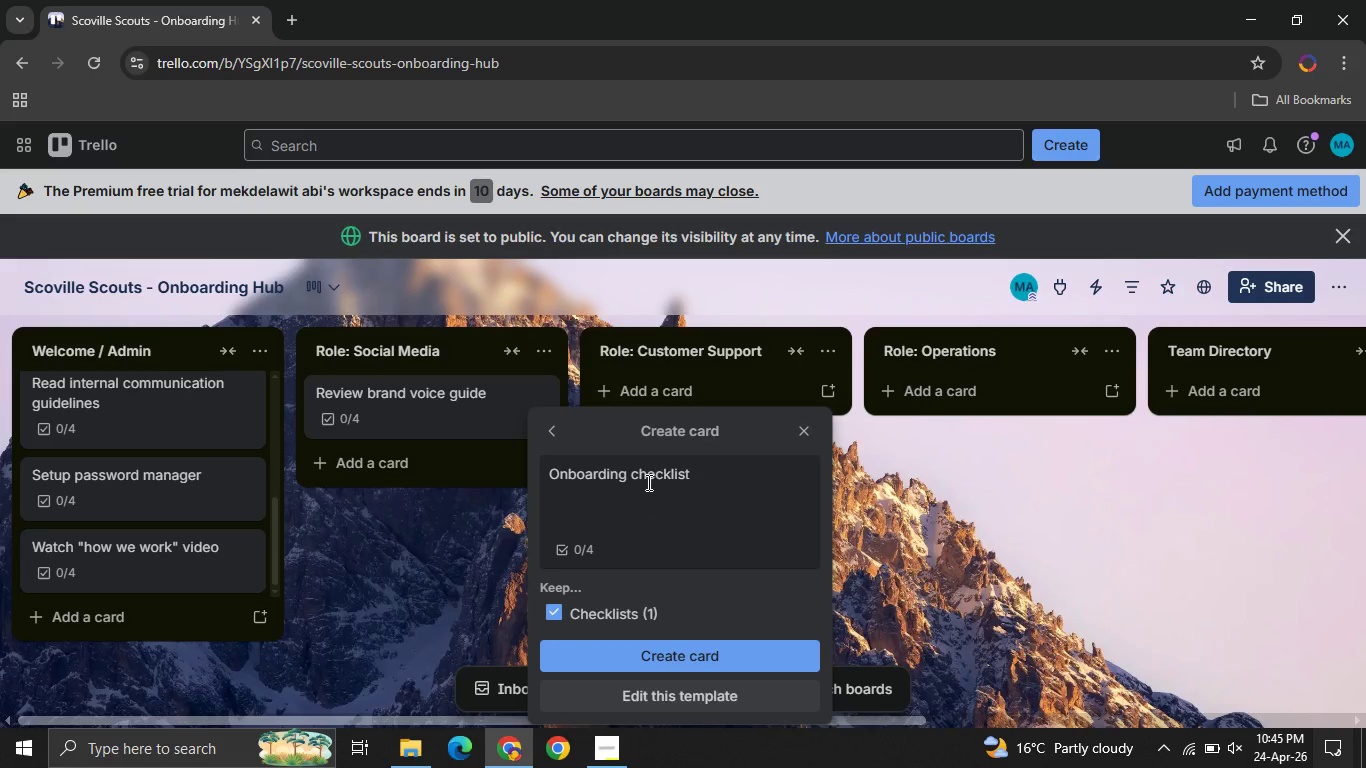 
left_click([647, 482])
 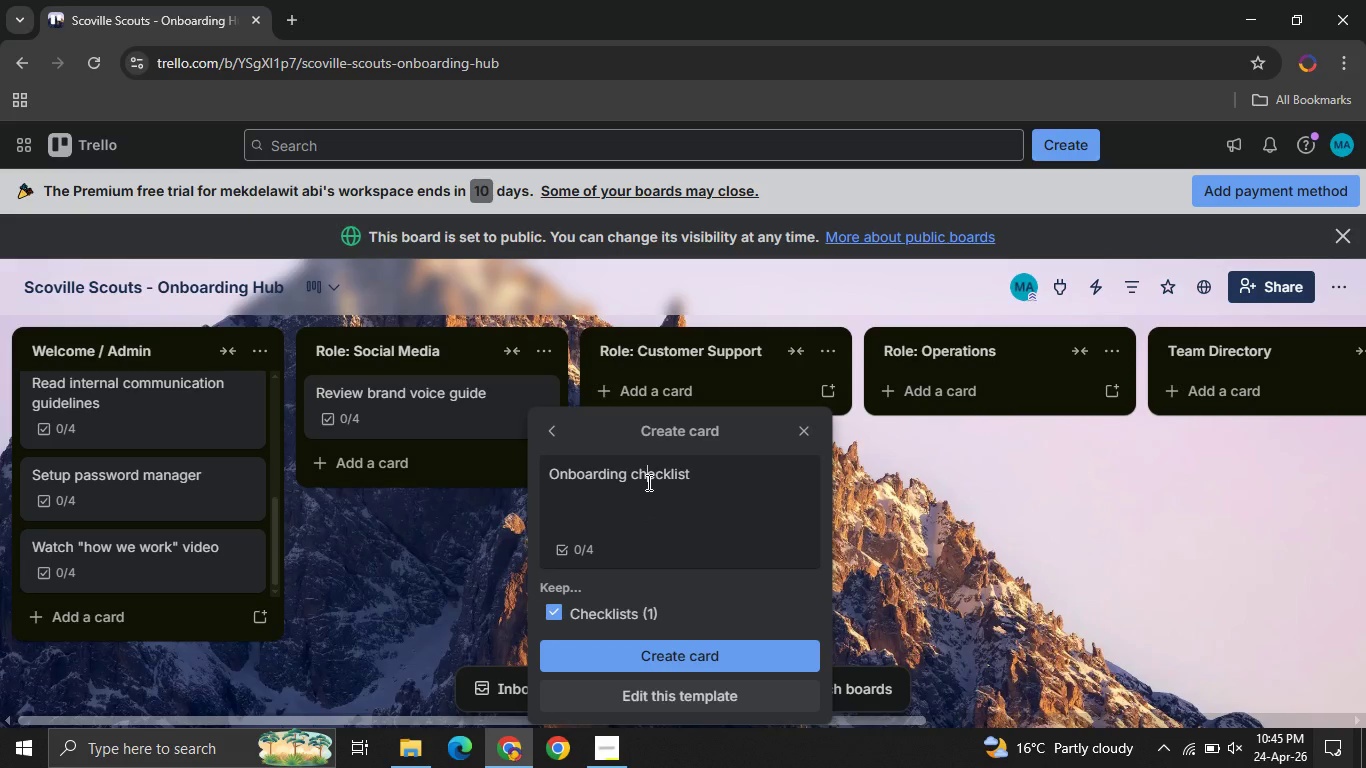 
key(Control+A)
 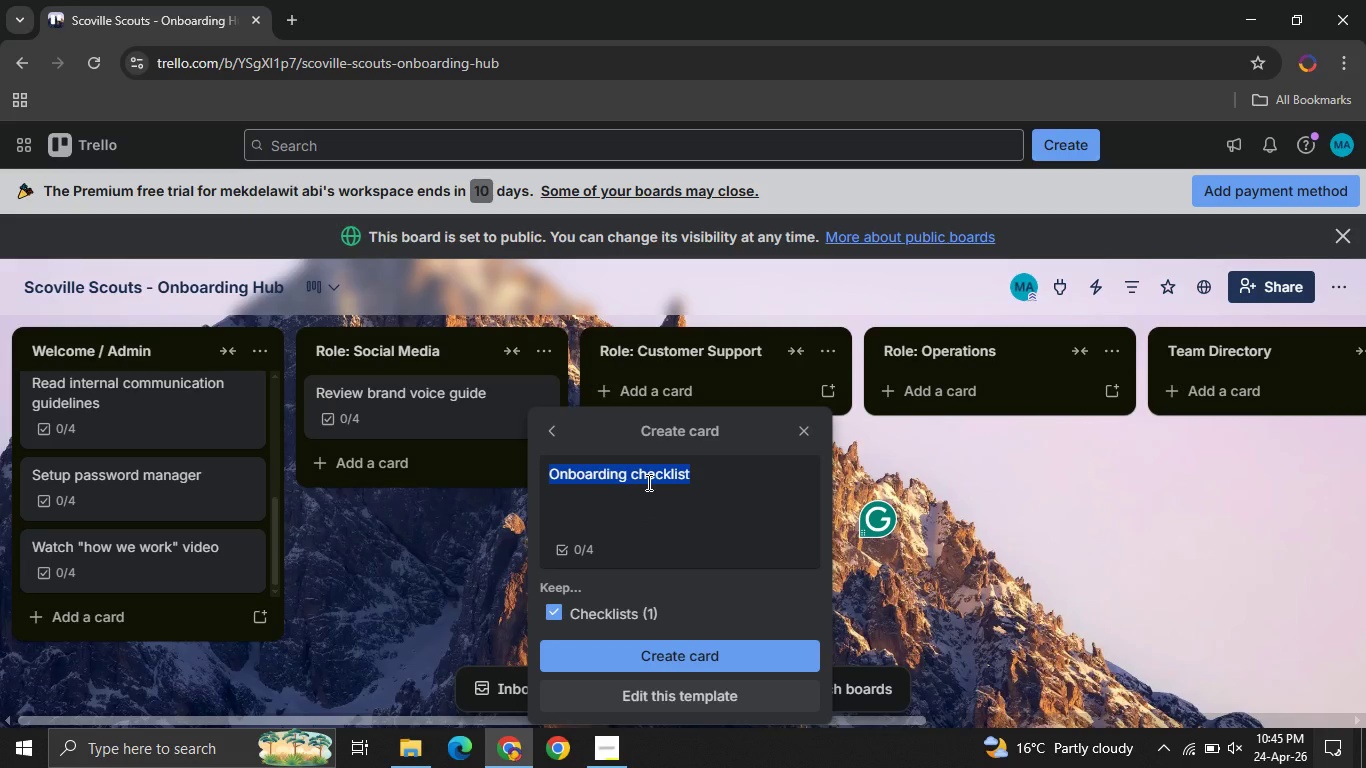 
wait(5.34)
 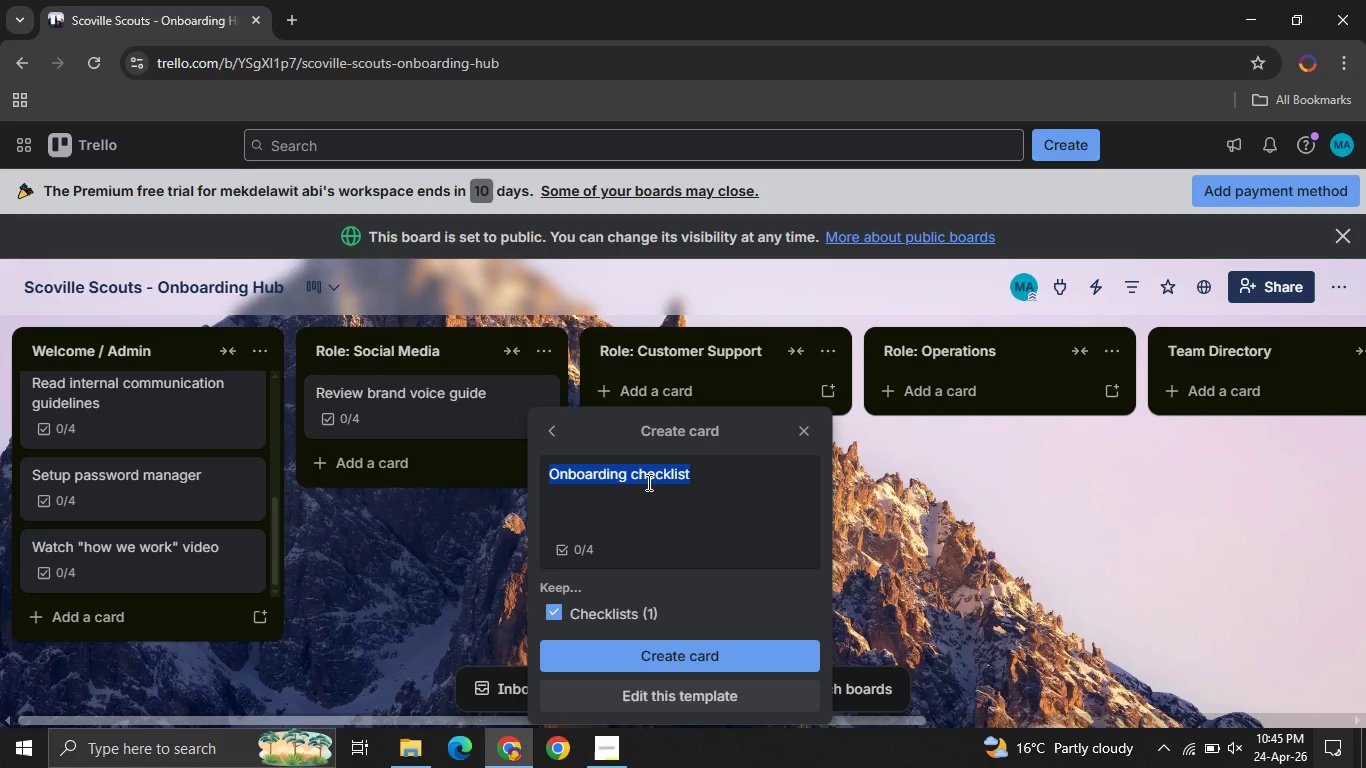 
type(Analyze compititor social media )
 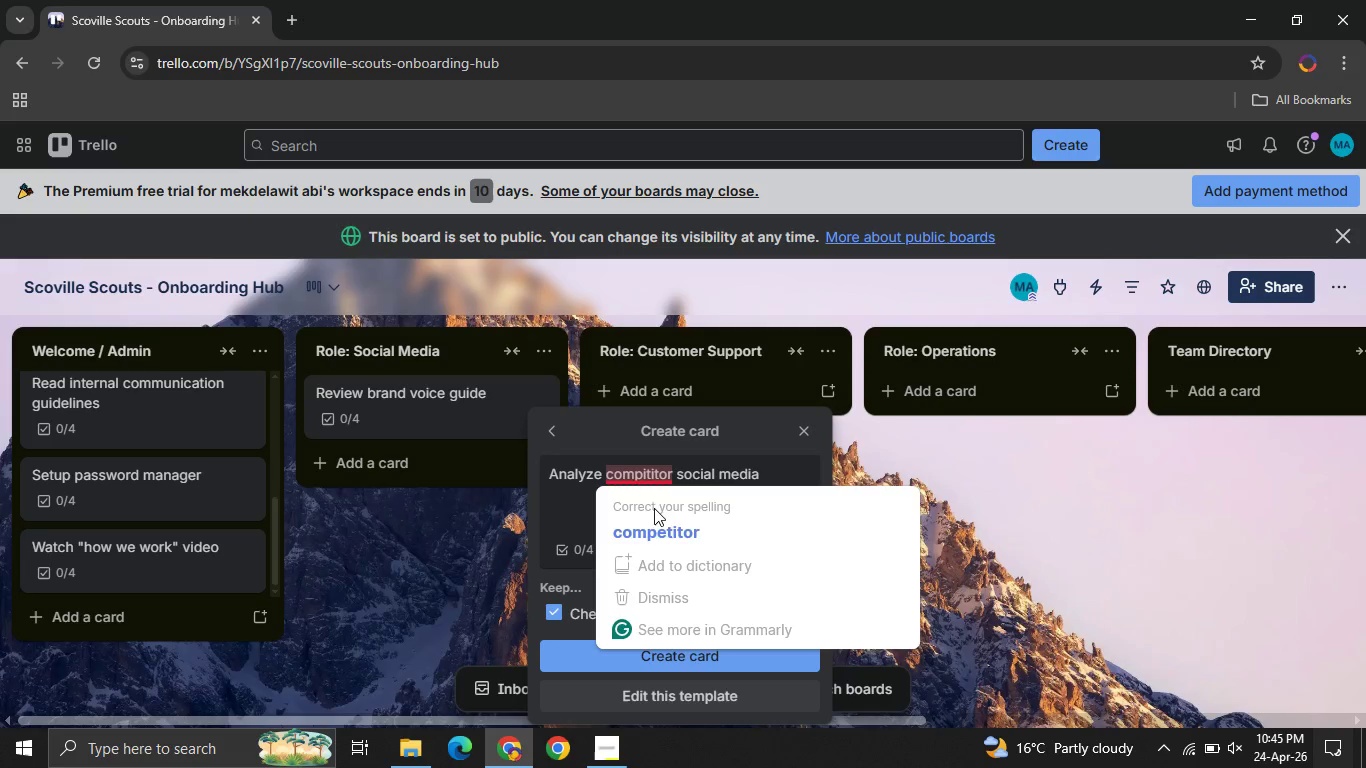 
left_click([661, 520])
 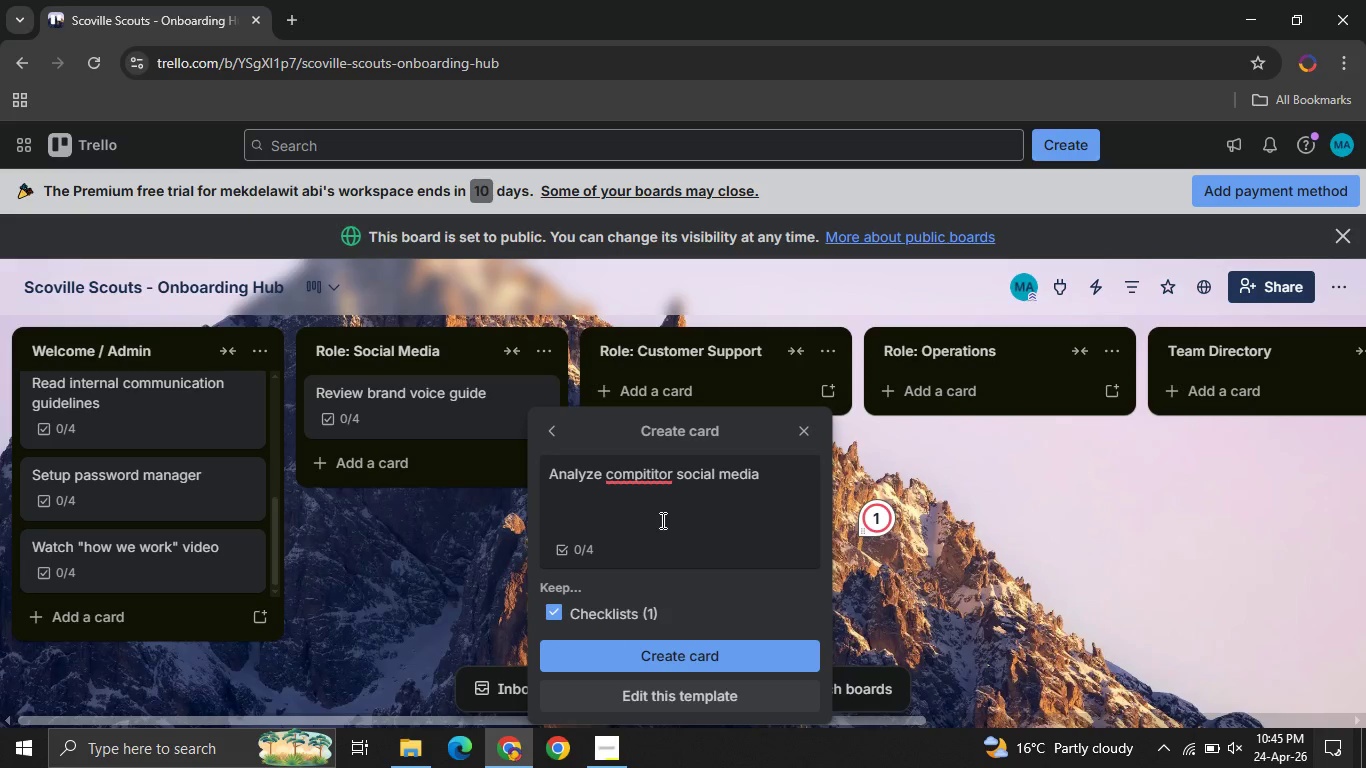 
mouse_move([658, 503])
 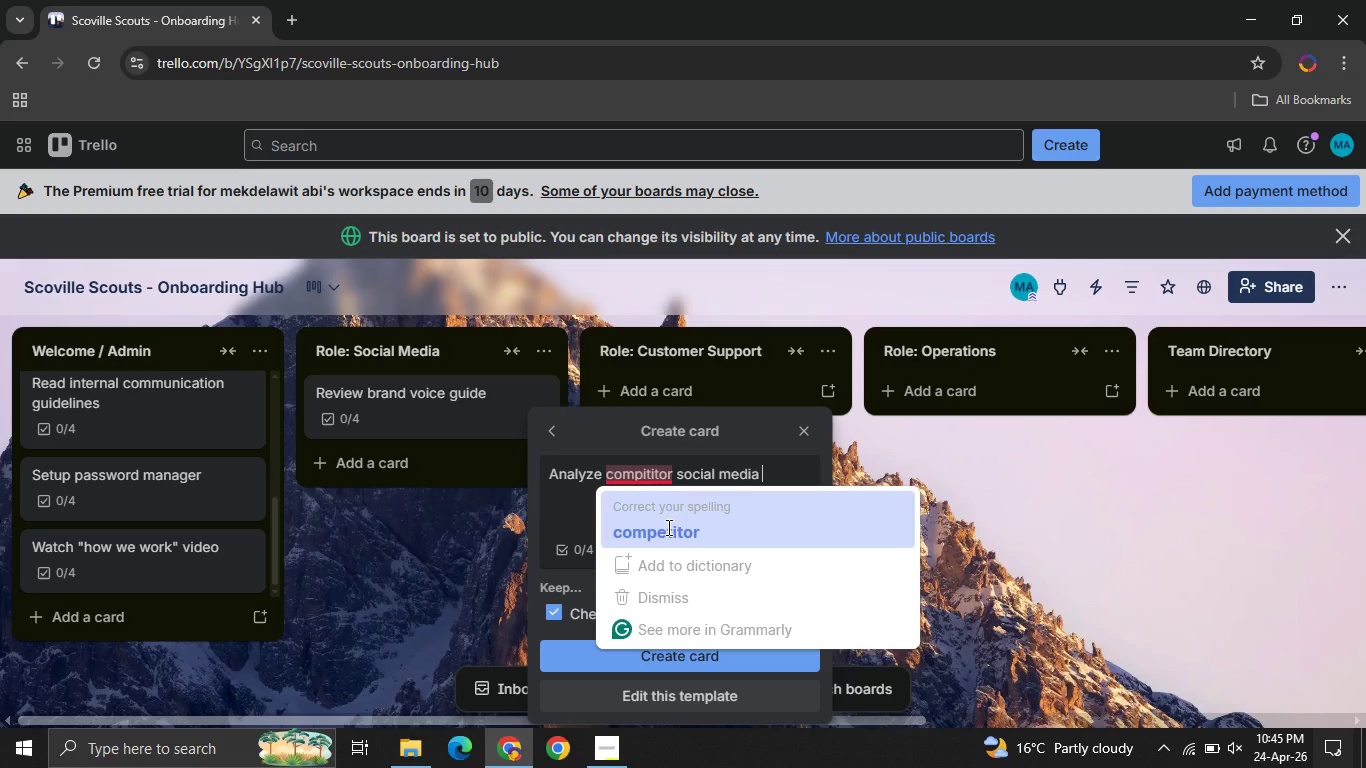 
left_click([667, 527])
 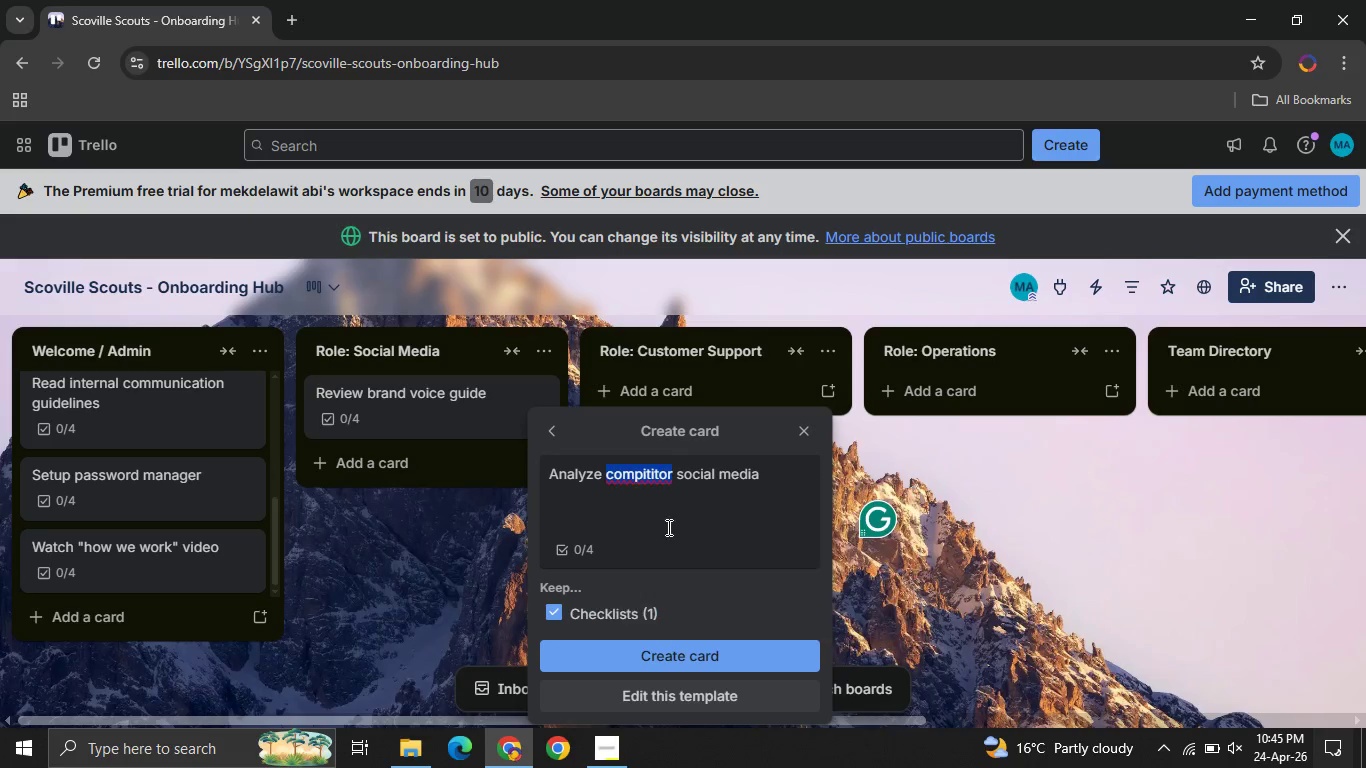 
key(Unknown)
 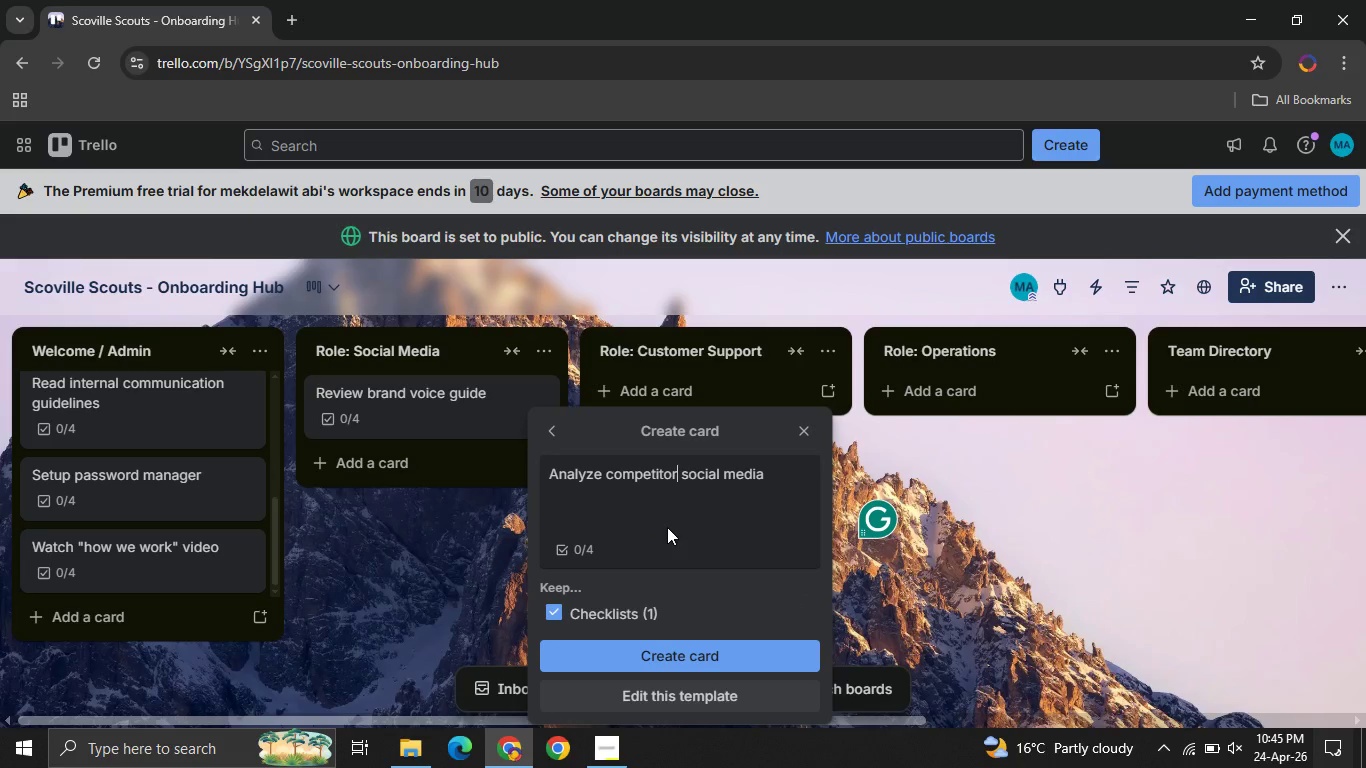 
key(Unknown)
 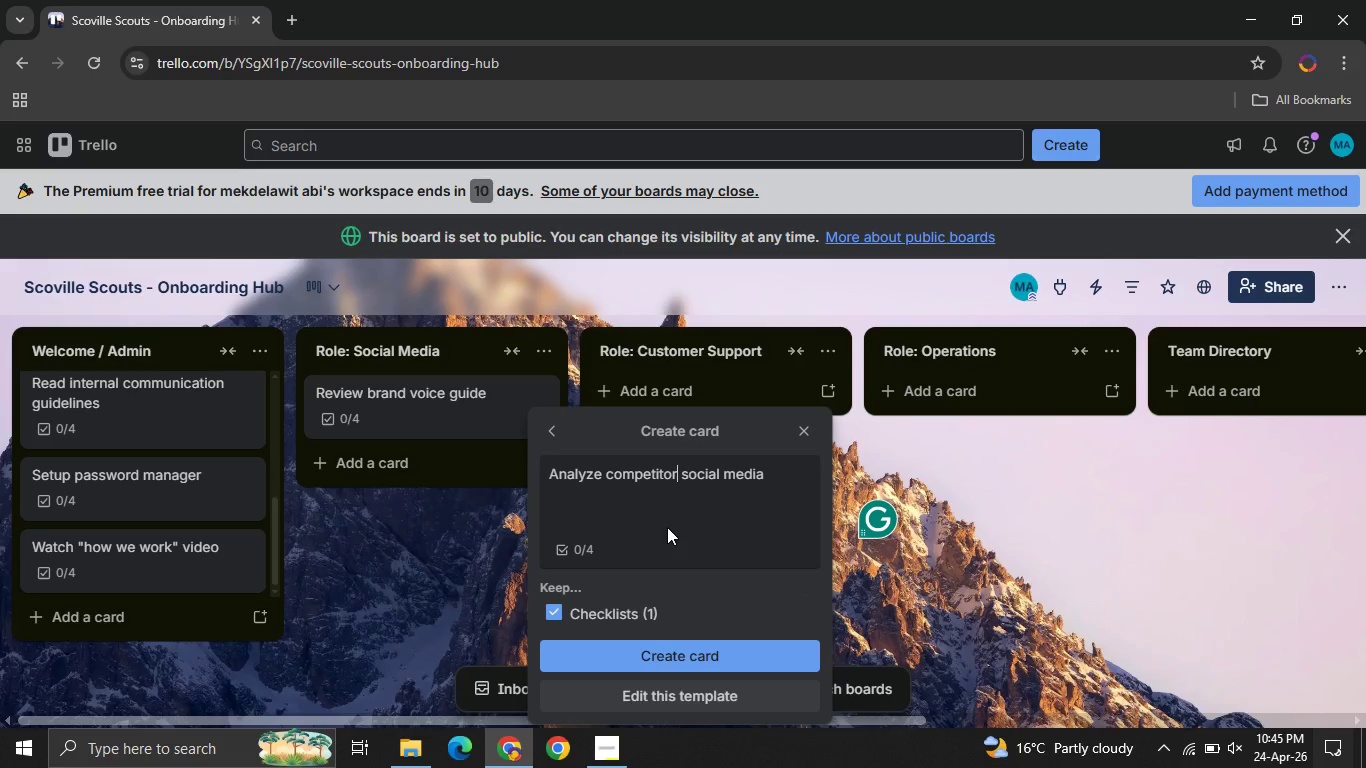 
key(Unknown)
 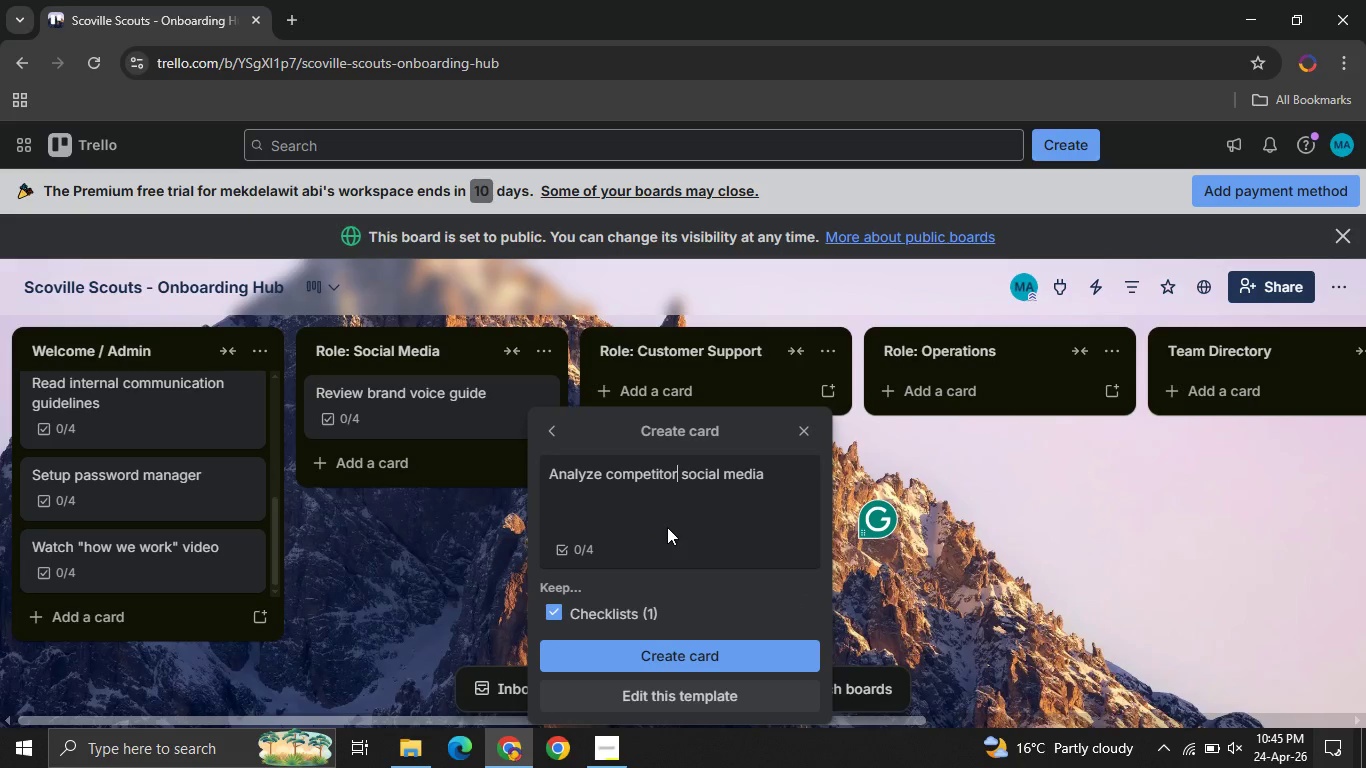 
key(Unknown)
 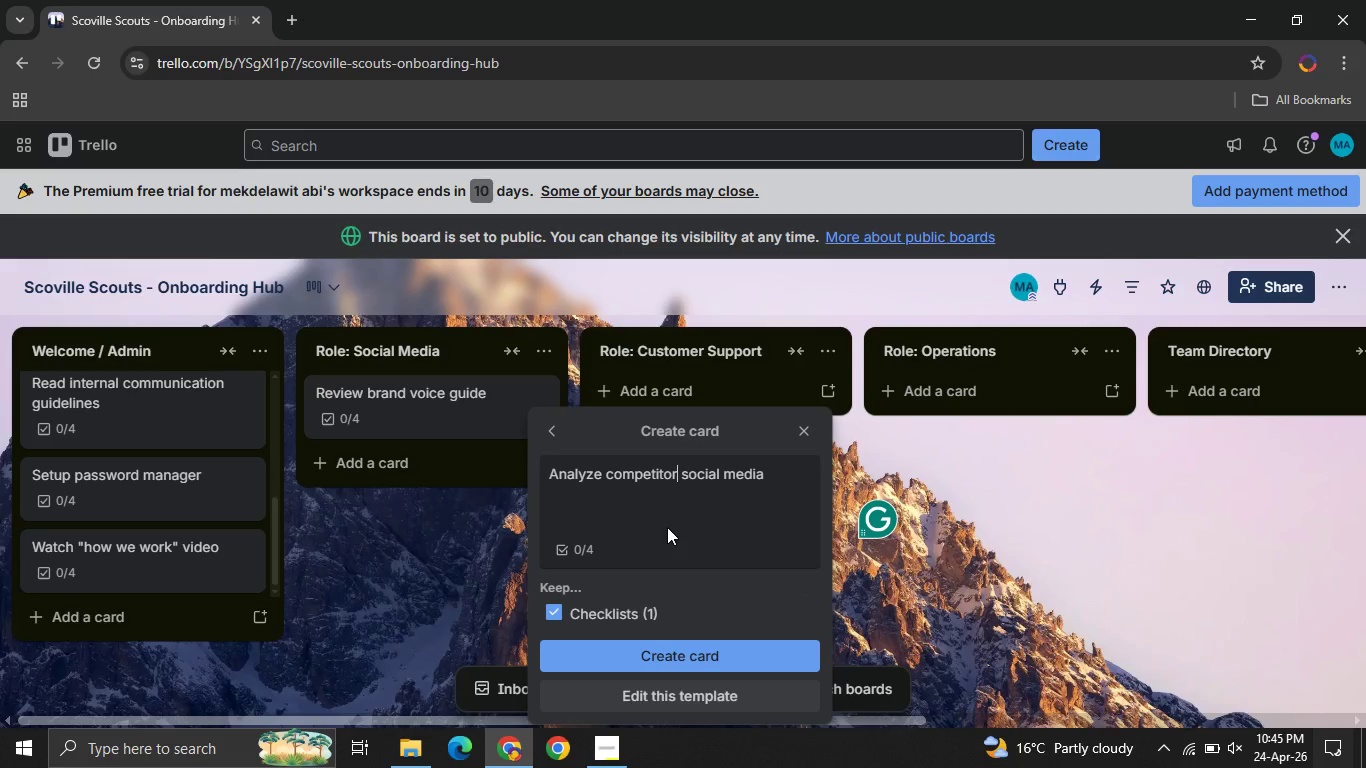 
key(Unknown)
 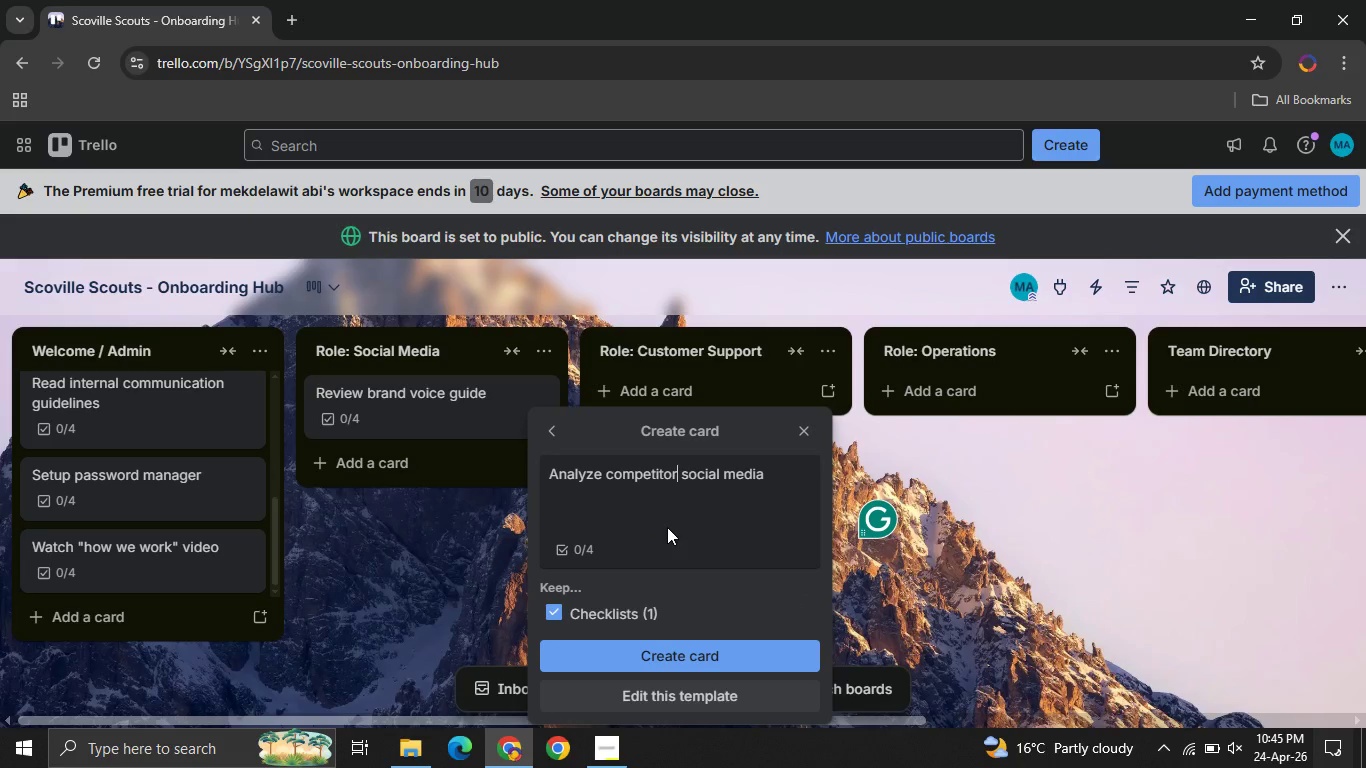 
key(Unknown)
 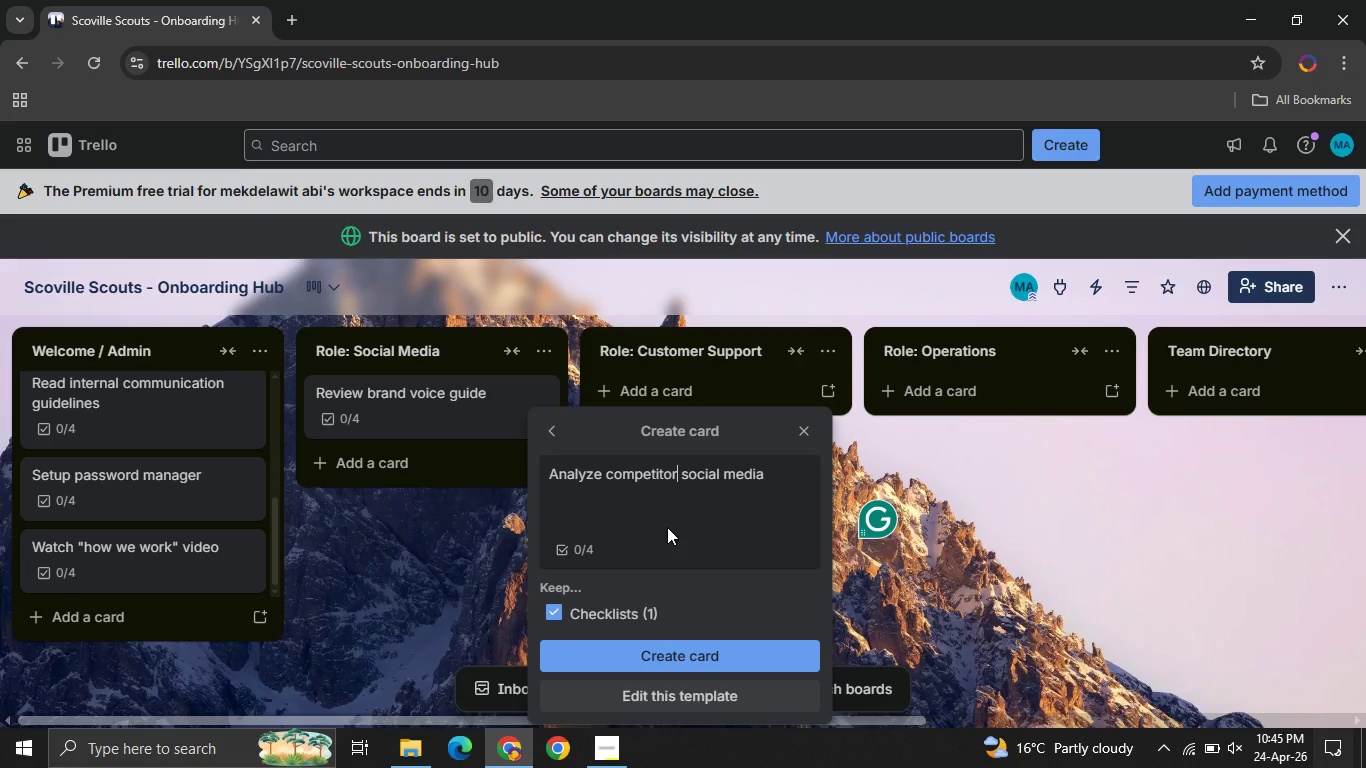 
key(Unknown)
 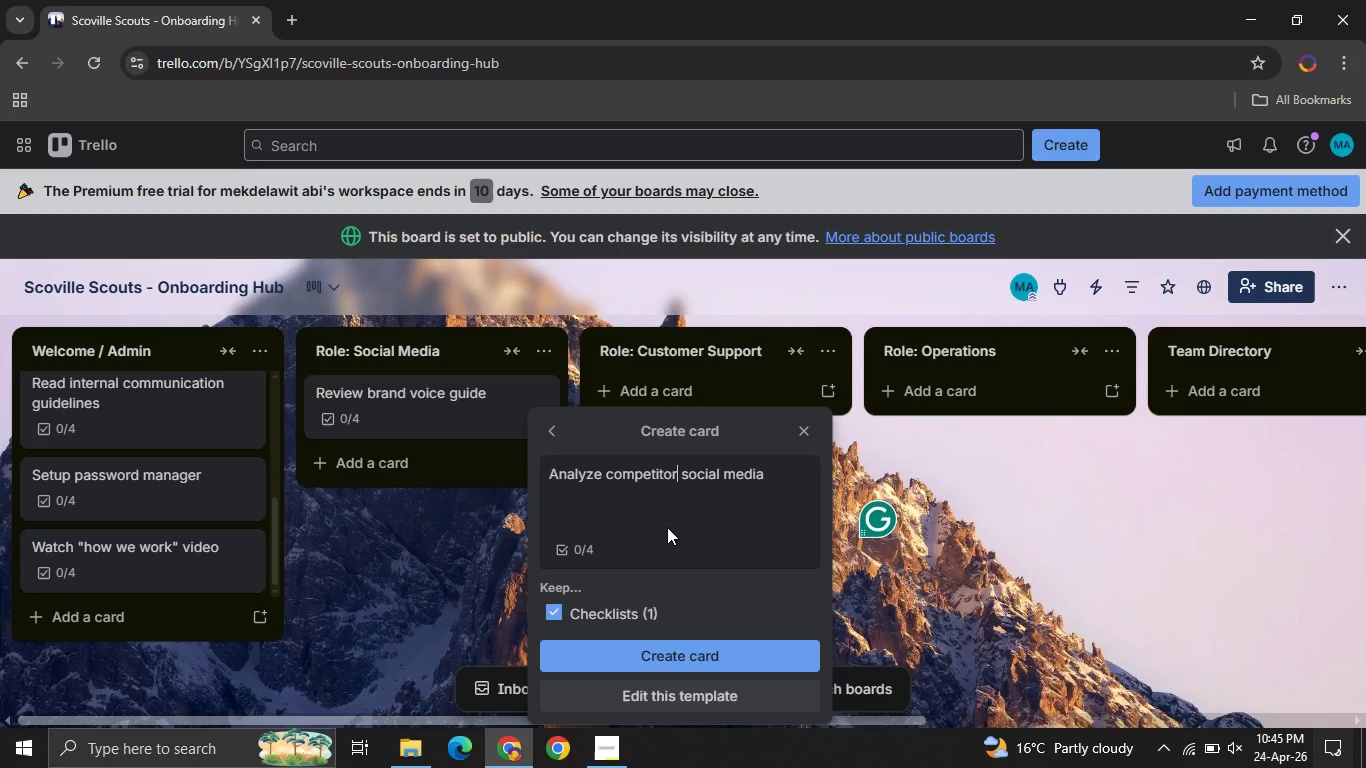 
key(Unknown)
 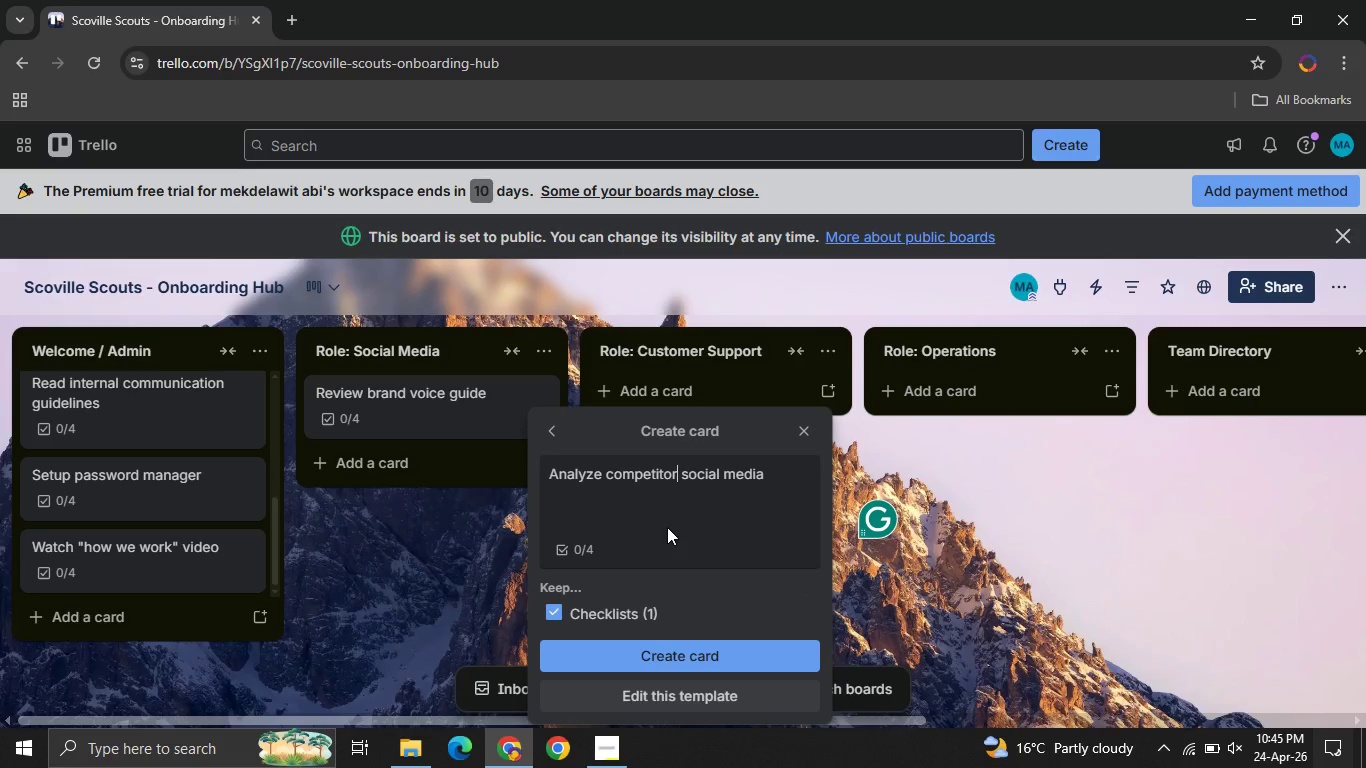 
key(Unknown)
 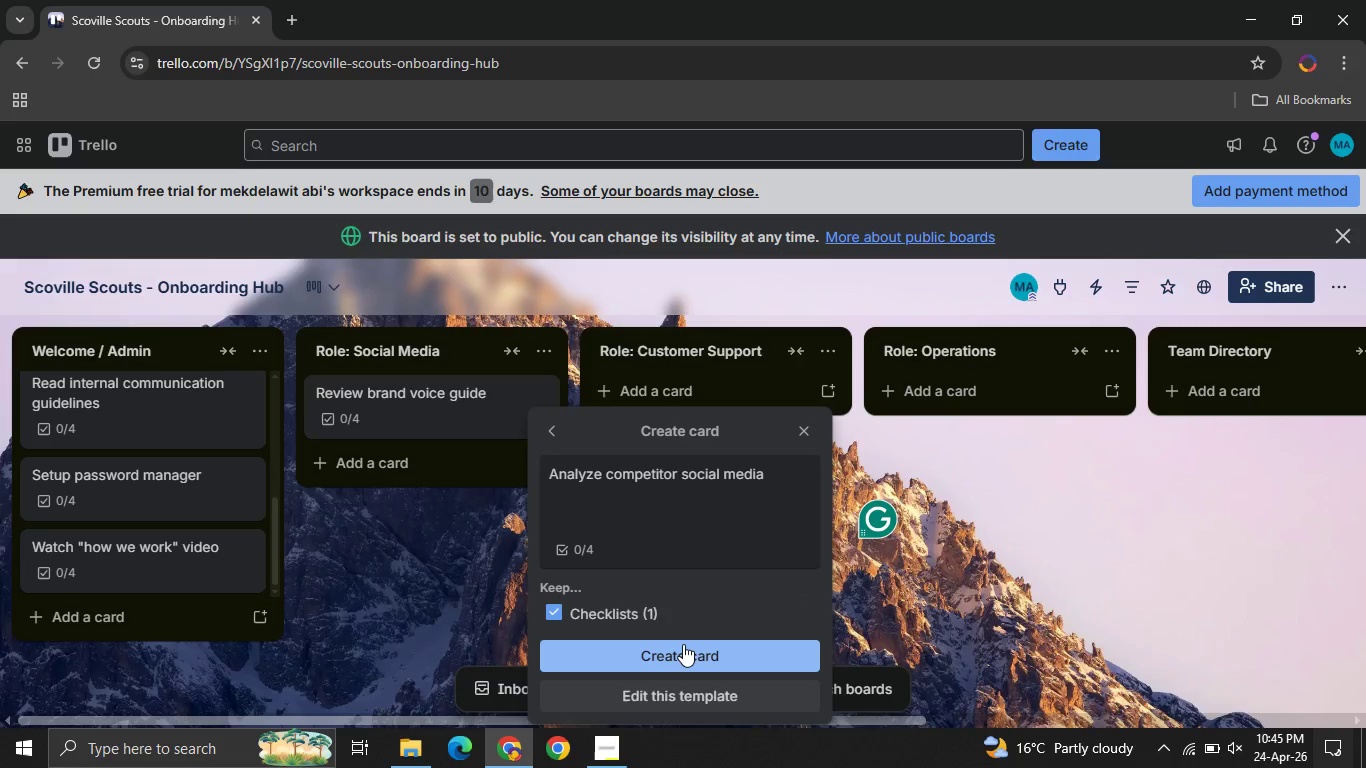 
key(Unknown)
 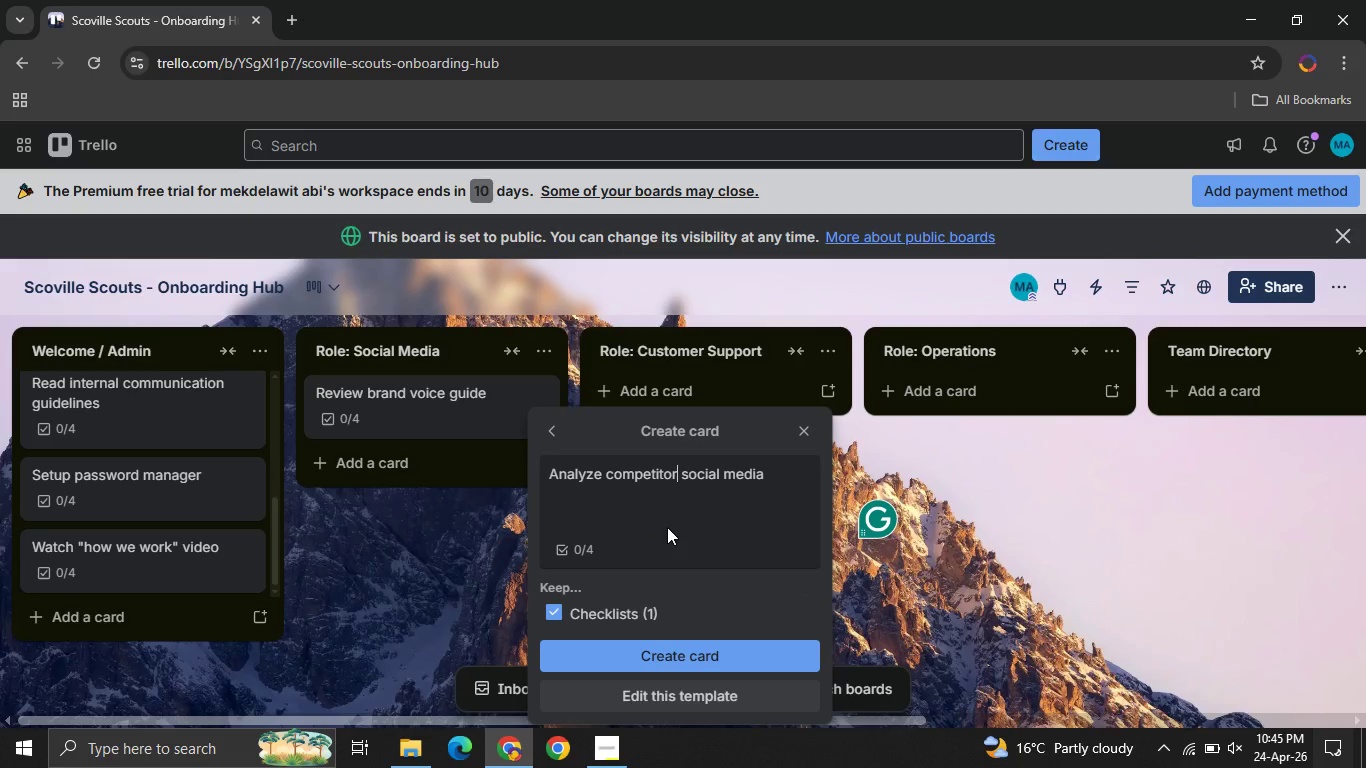 
left_click([683, 644])
 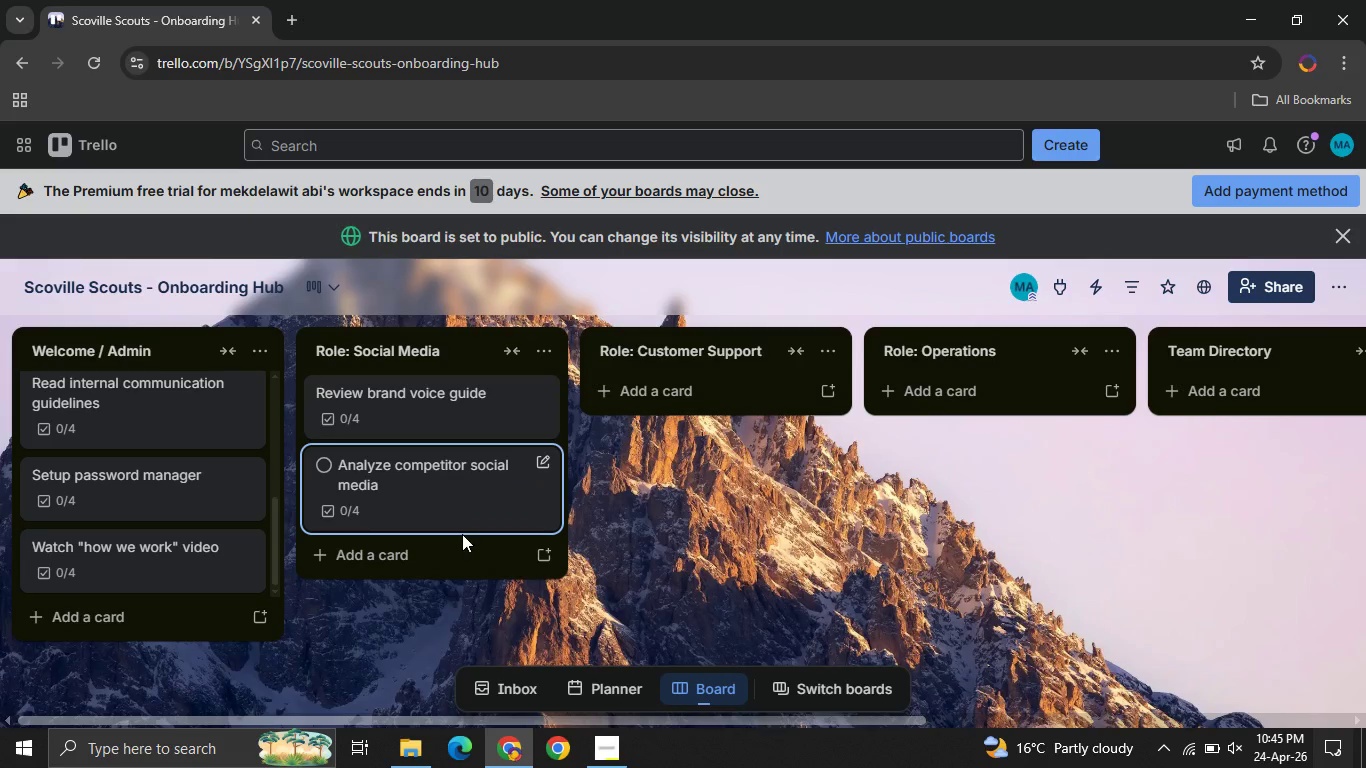 
wait(6.06)
 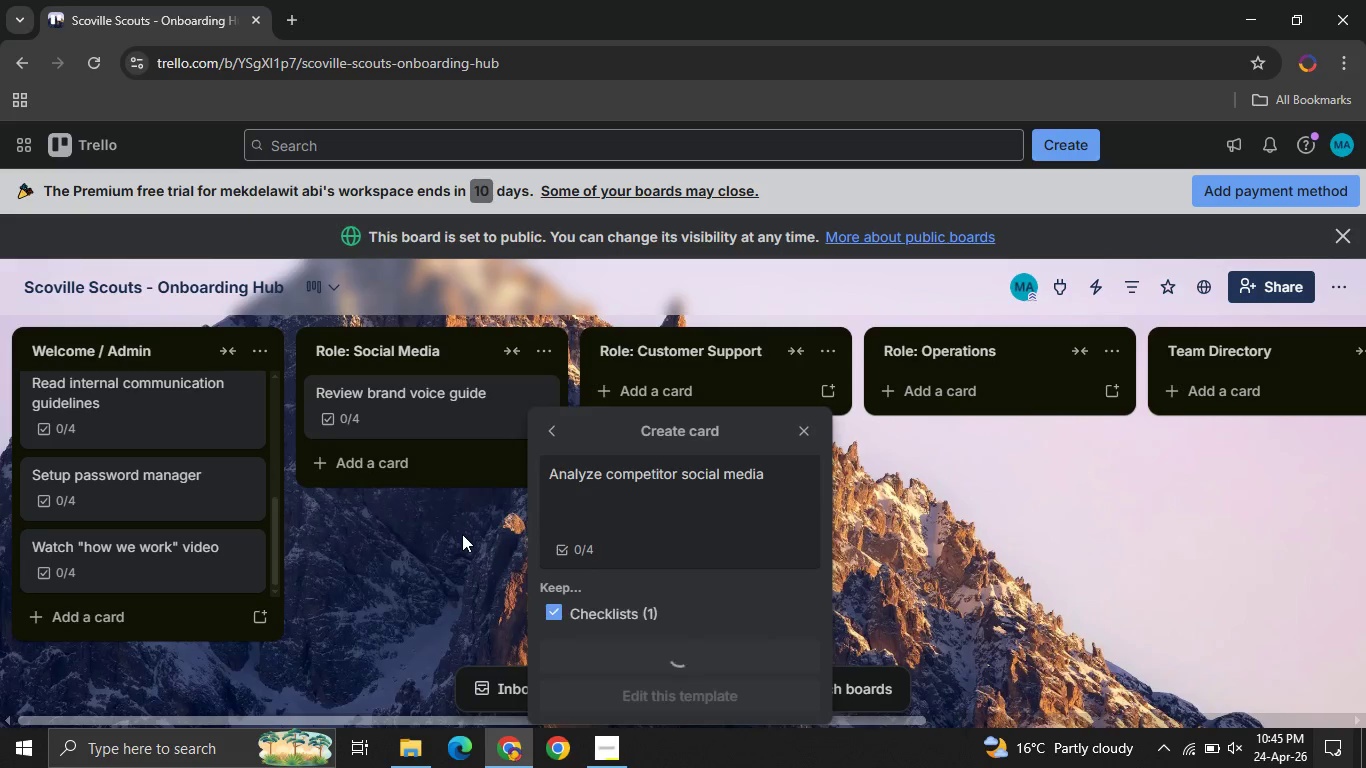 
left_click([396, 560])
 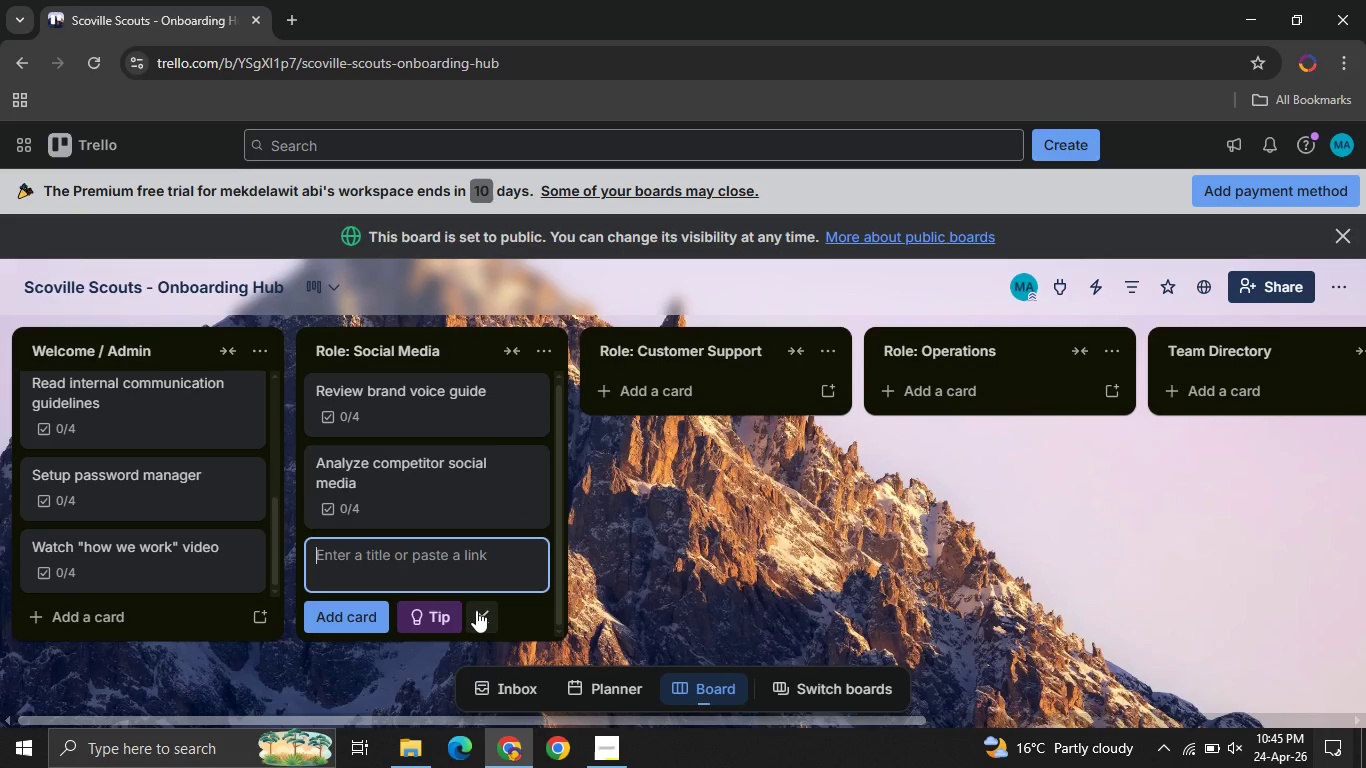 
left_click([469, 612])
 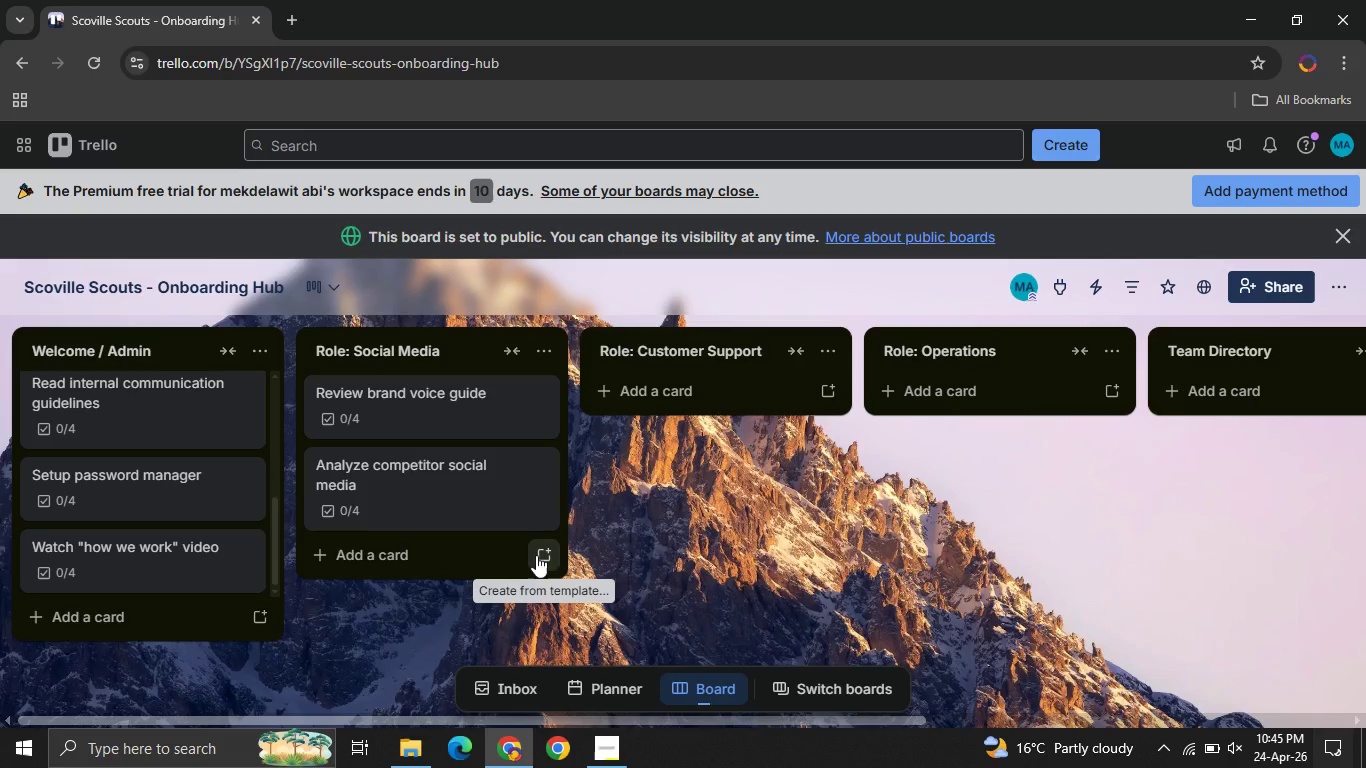 
left_click([536, 555])
 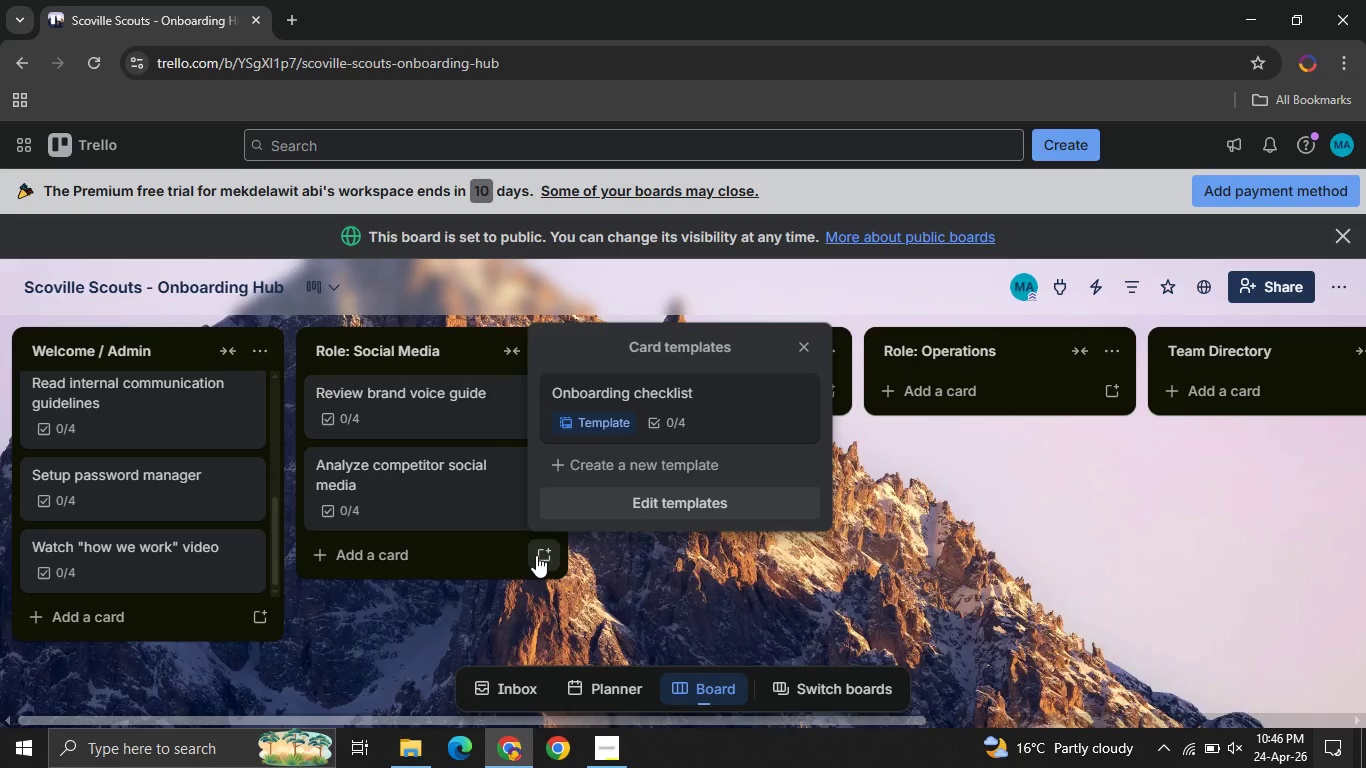 
wait(19.75)
 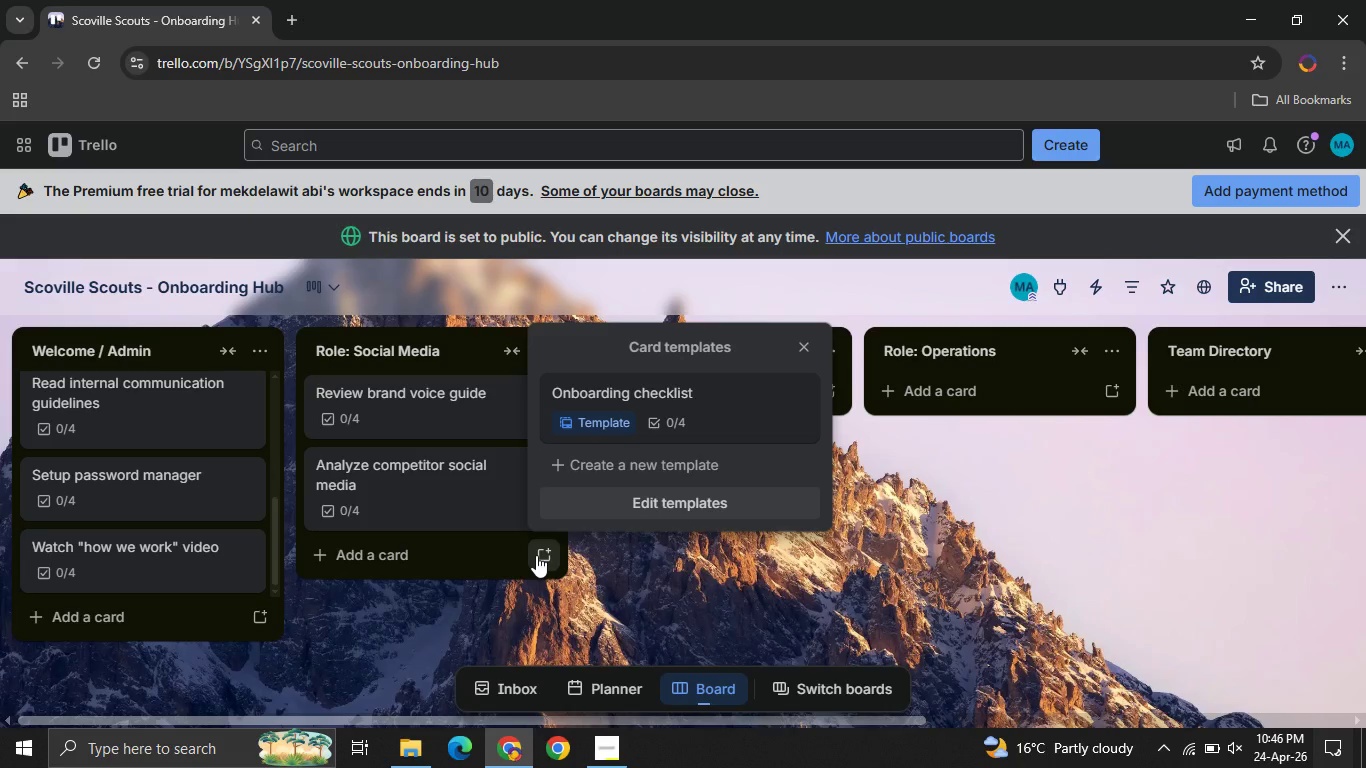 
left_click([627, 390])
 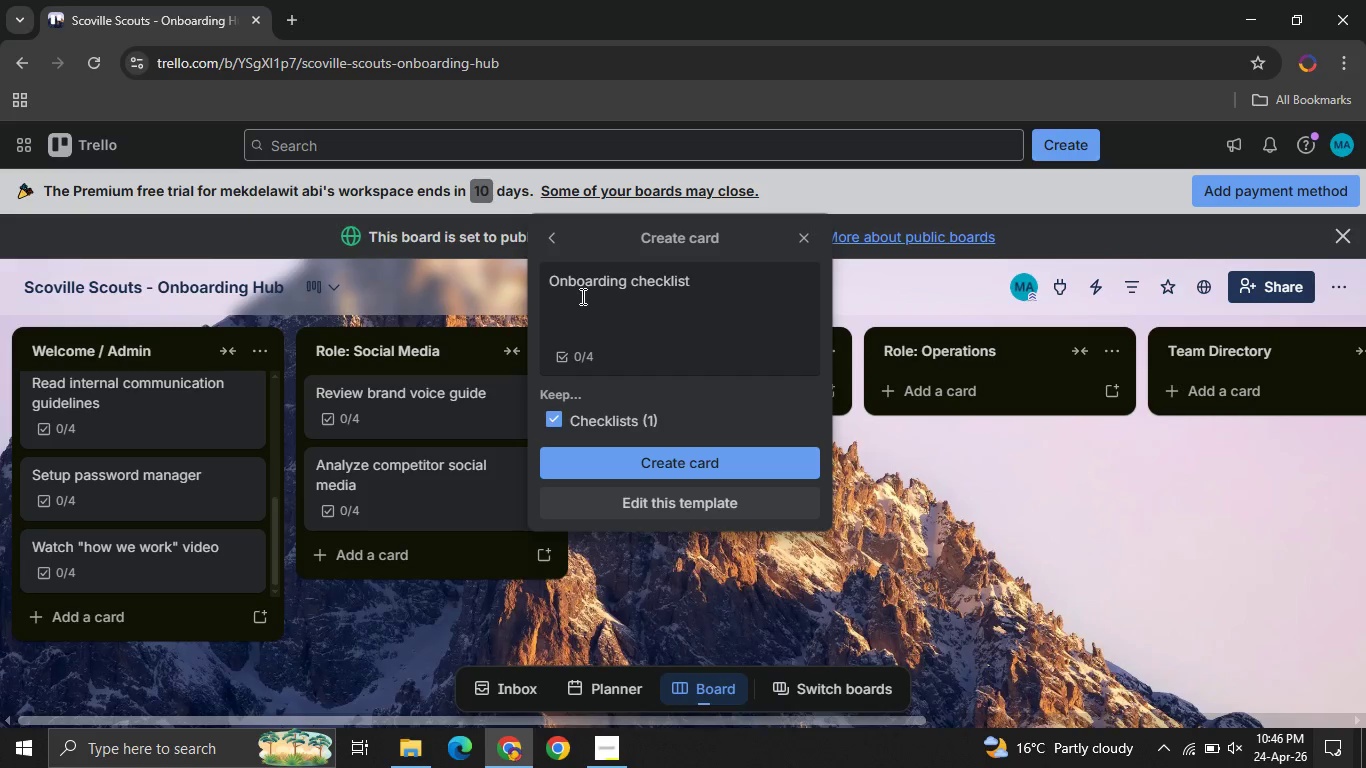 
left_click([578, 292])
 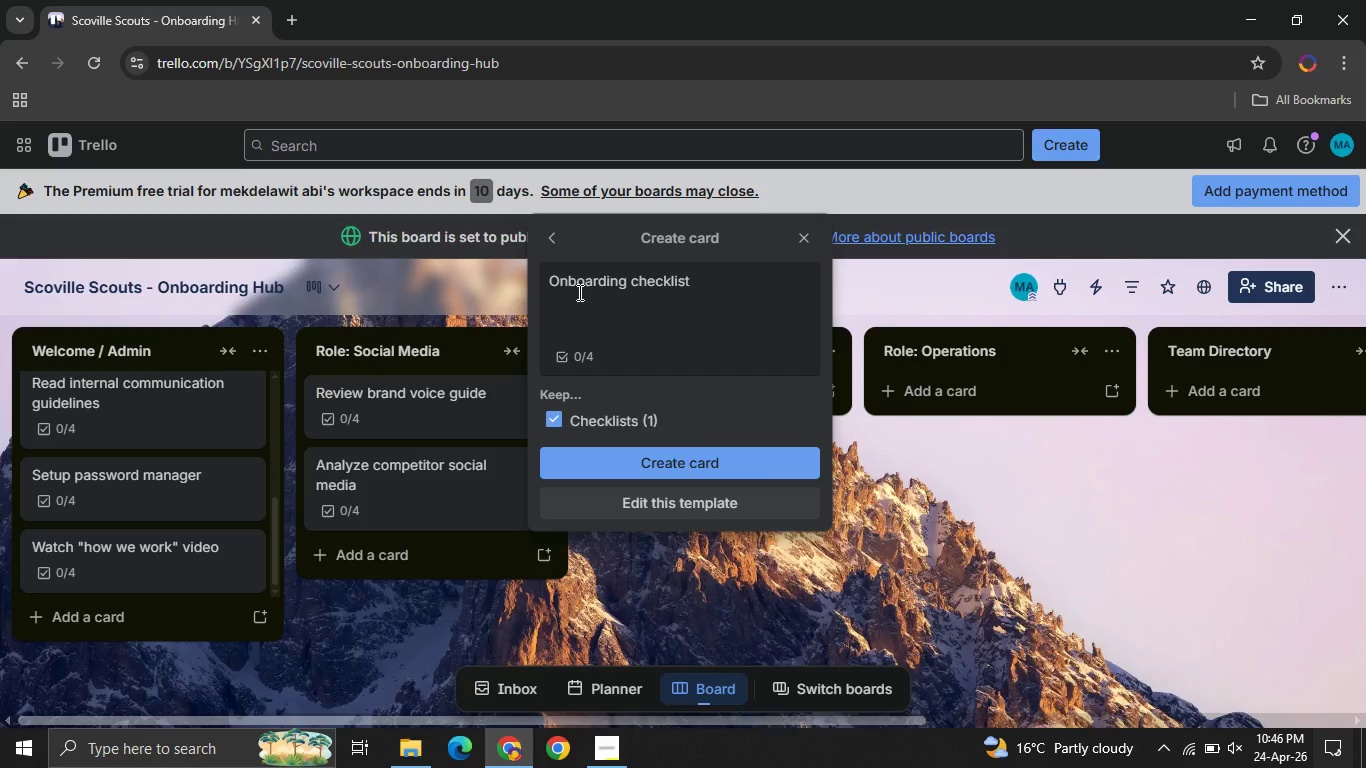 
key(Control+ControlLeft)
 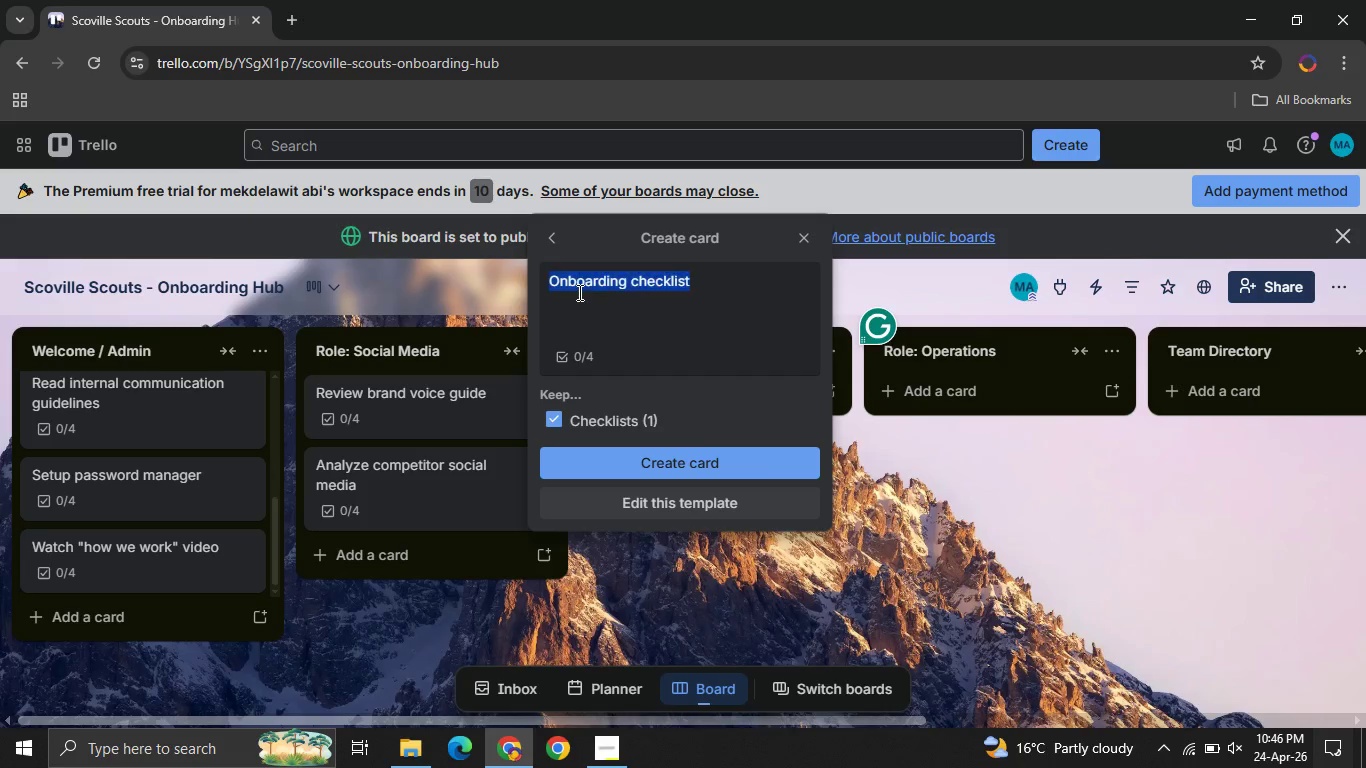 
key(Control+A)
 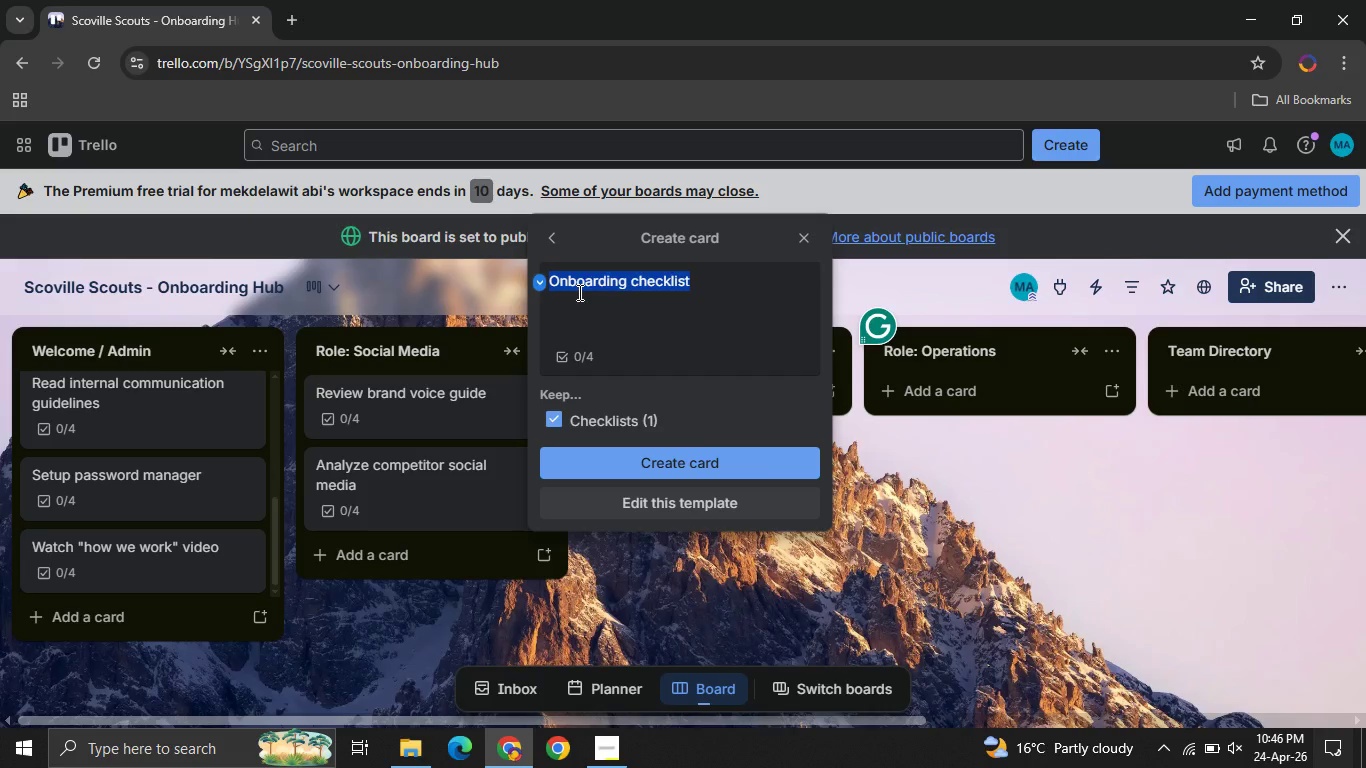 
wait(6.67)
 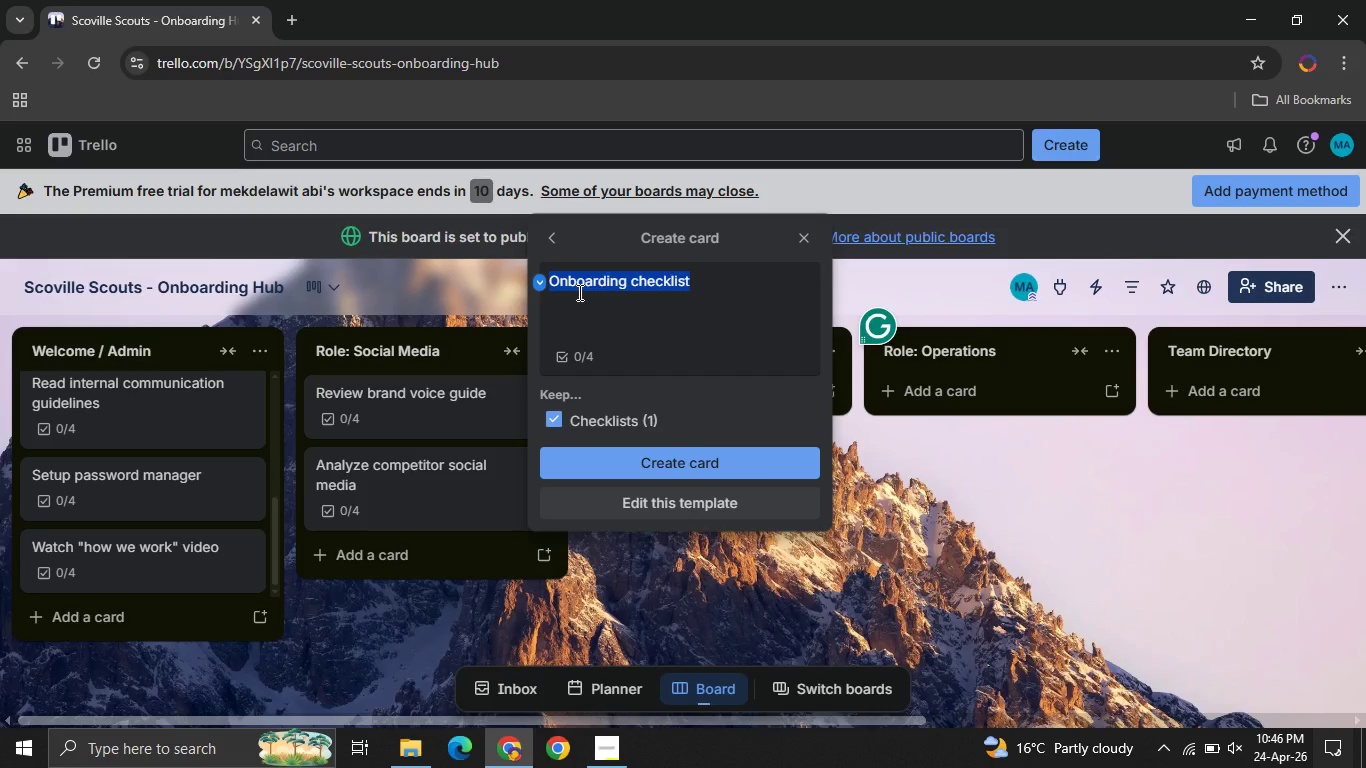 
type(Setup content calendar )
 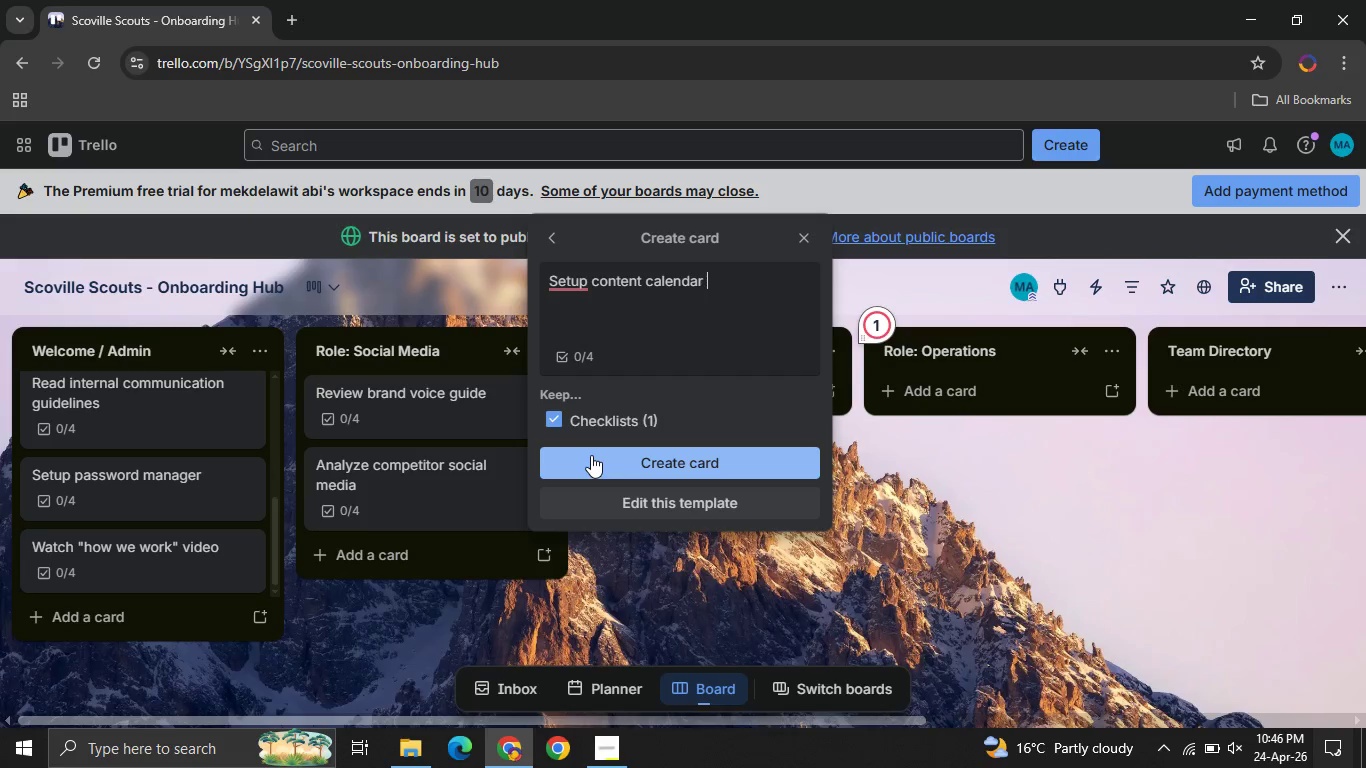 
left_click([591, 455])
 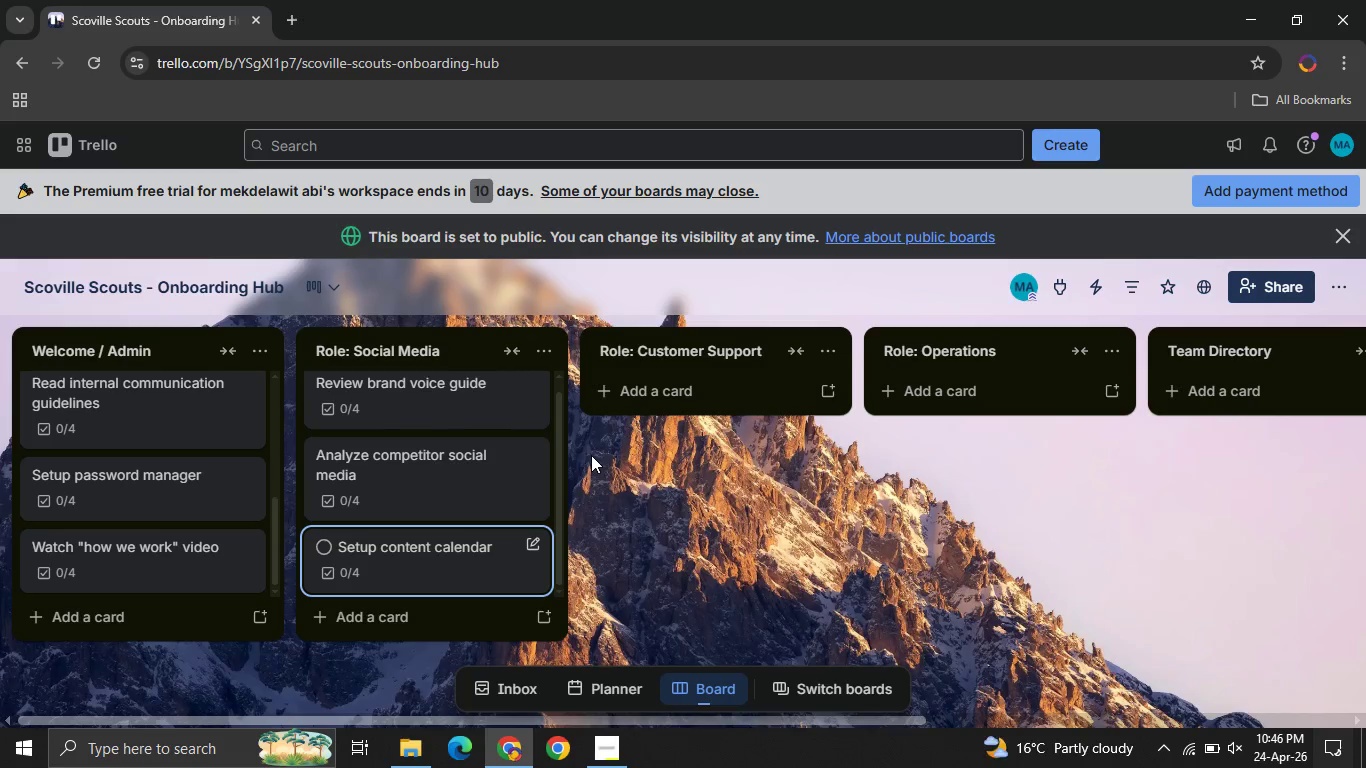 
wait(9.05)
 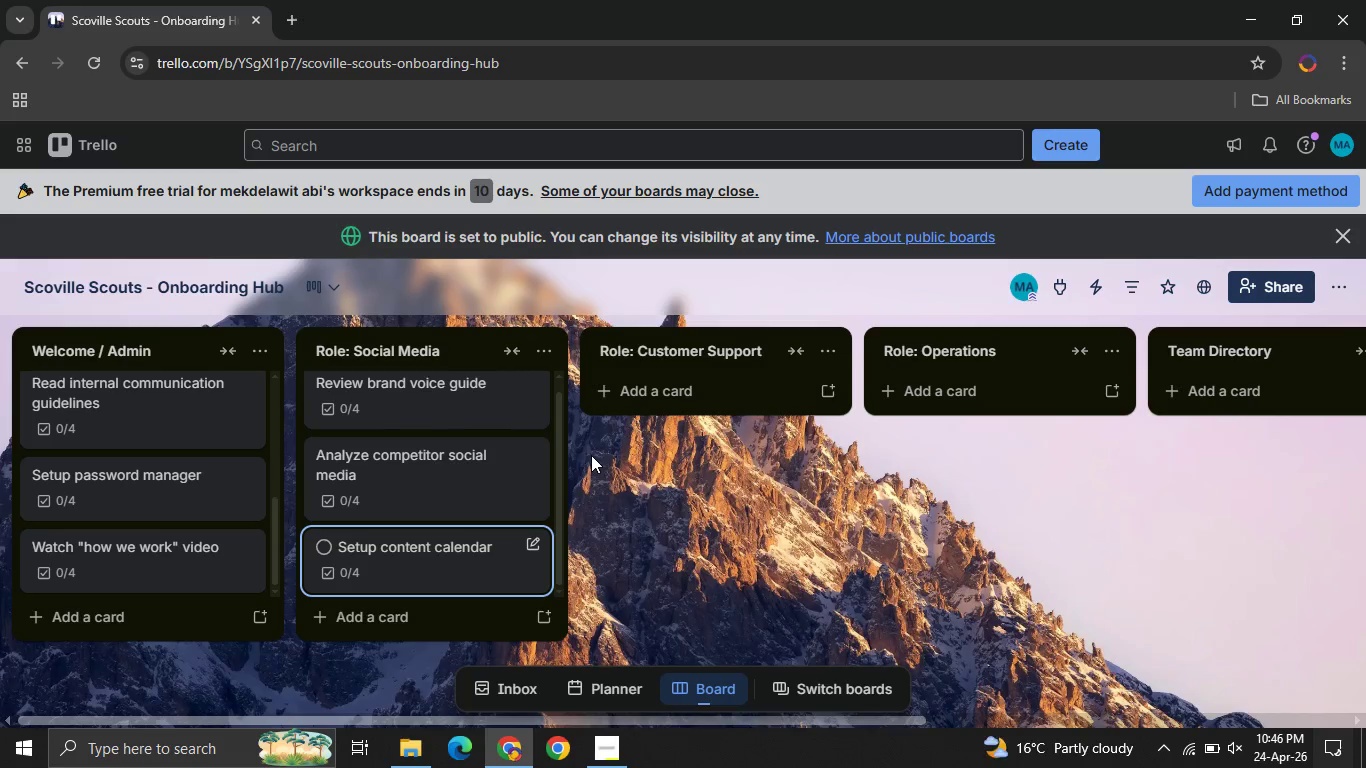 
left_click([383, 620])
 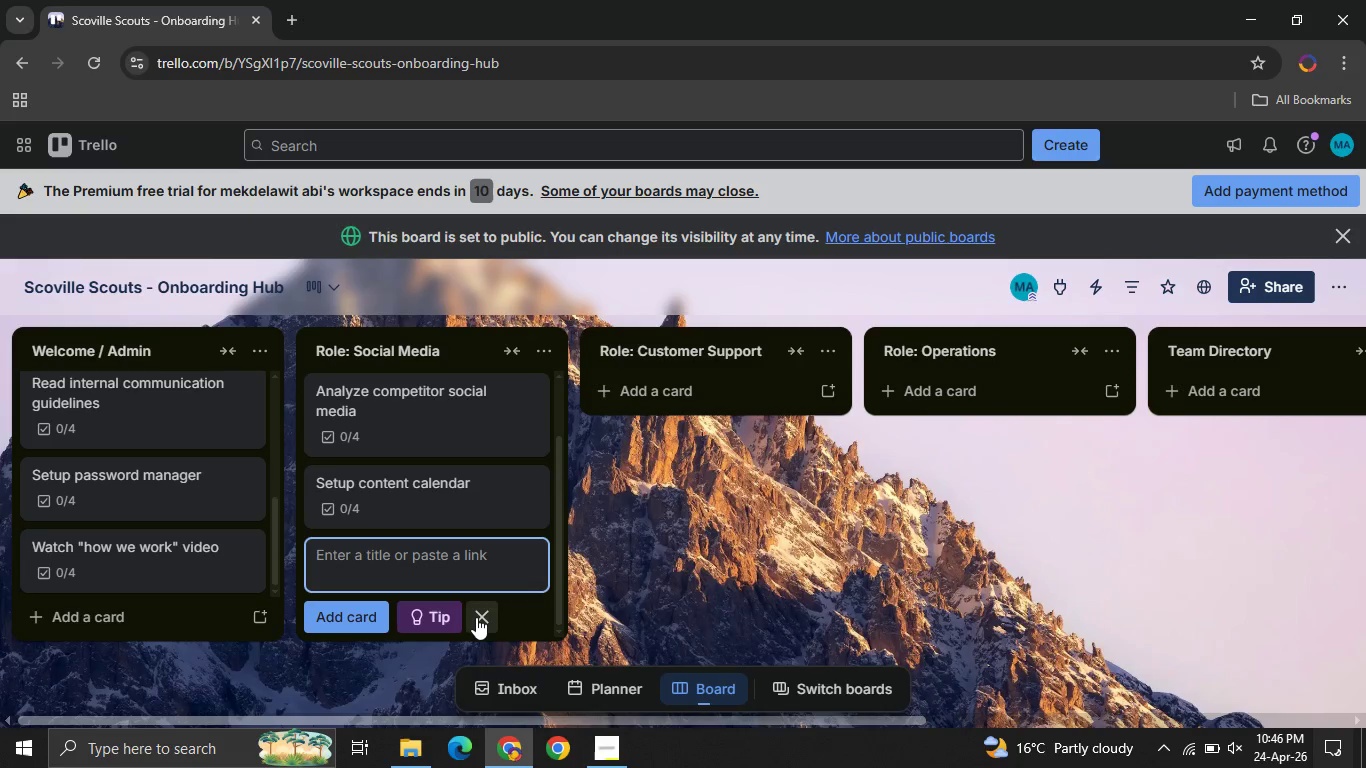 
left_click([476, 617])
 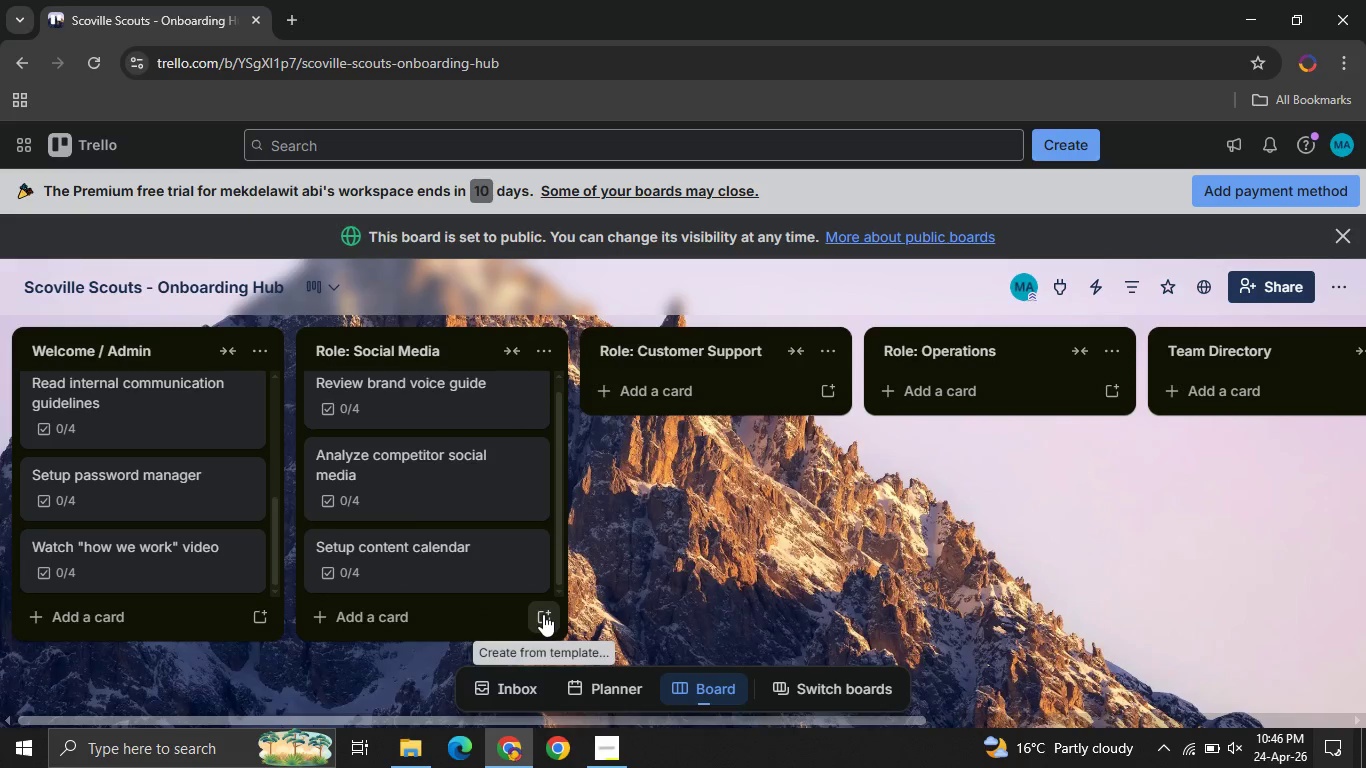 
left_click([543, 614])
 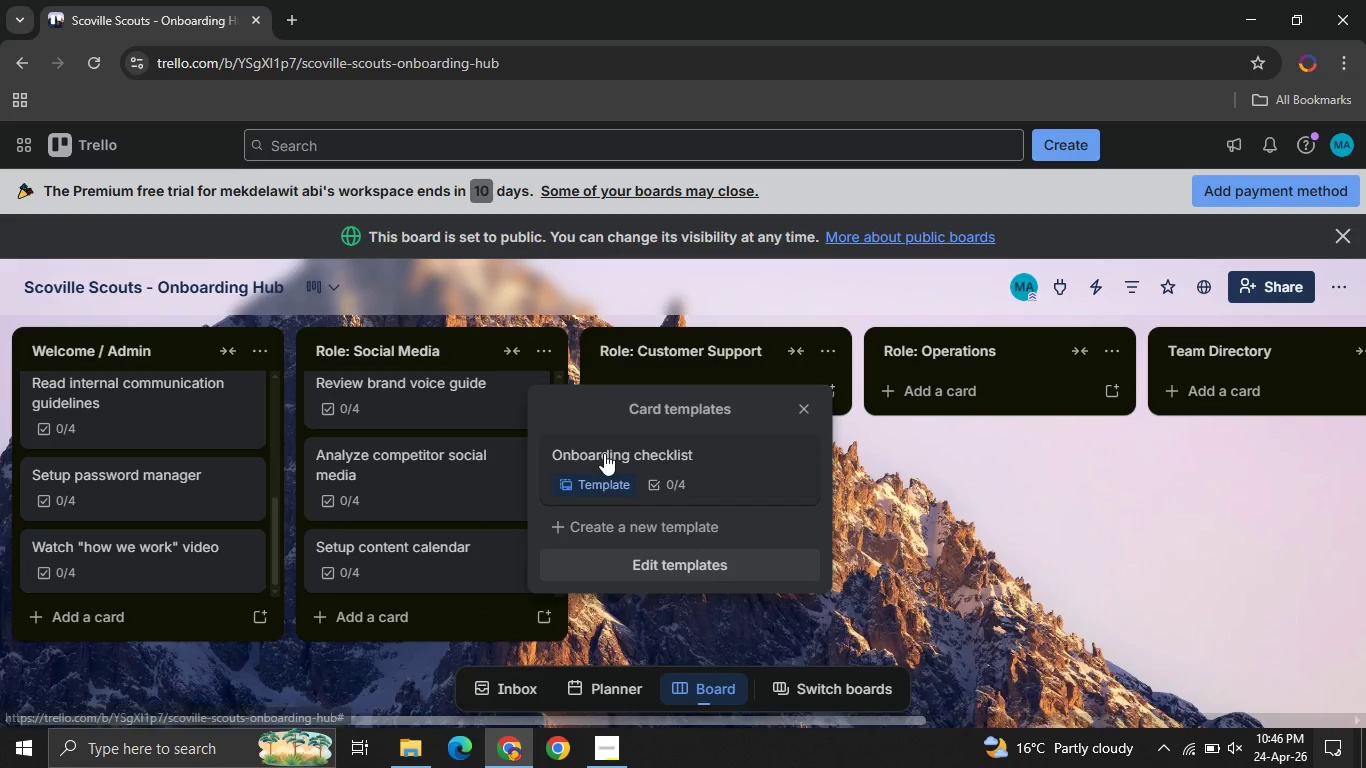 
left_click([604, 453])
 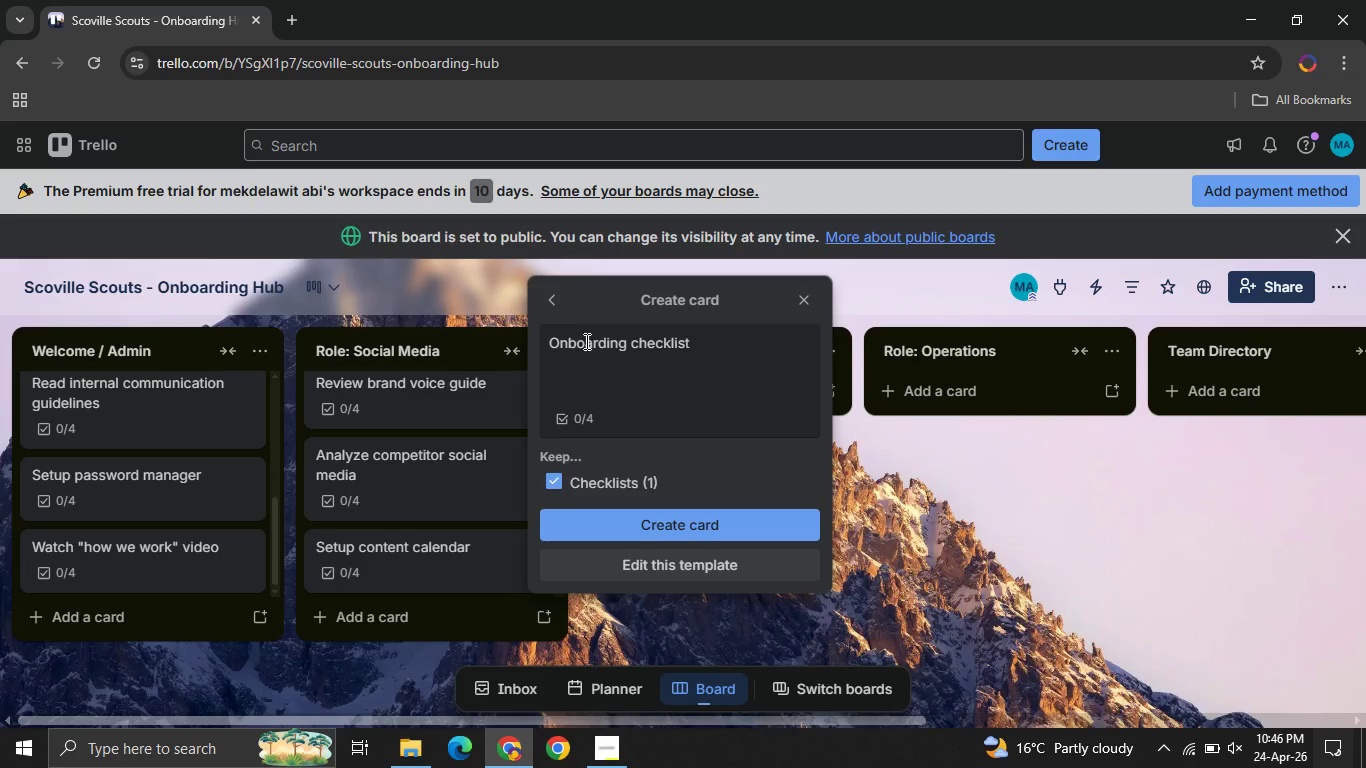 
left_click([585, 341])
 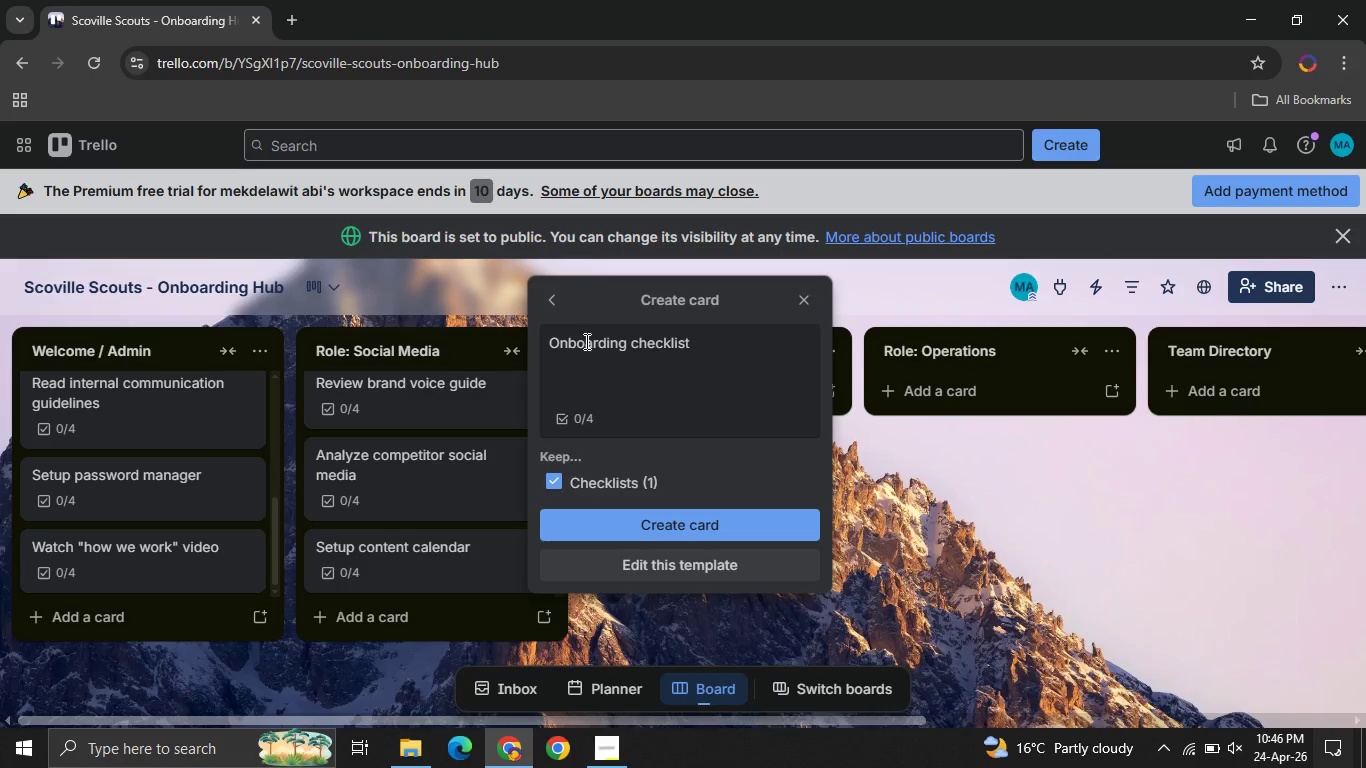 
key(Control+ControlLeft)
 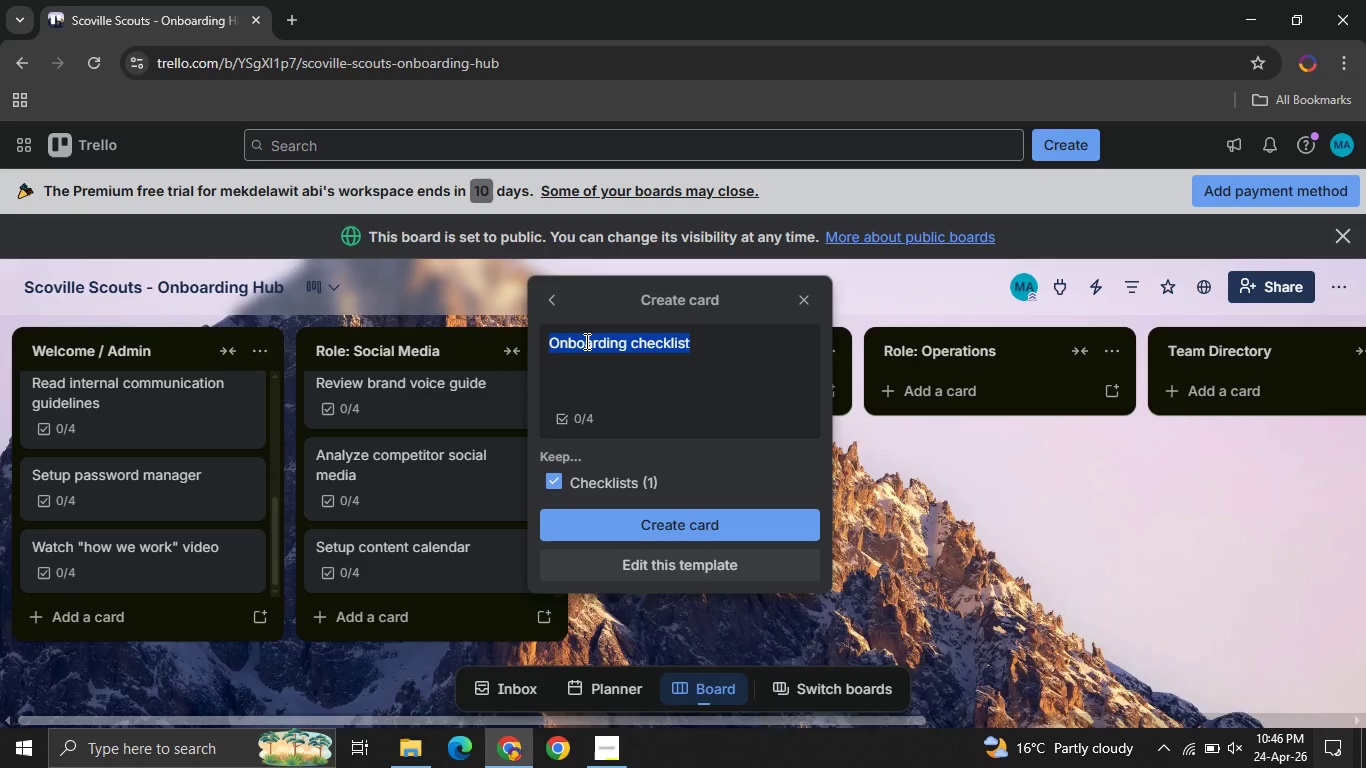 
key(Control+A)
 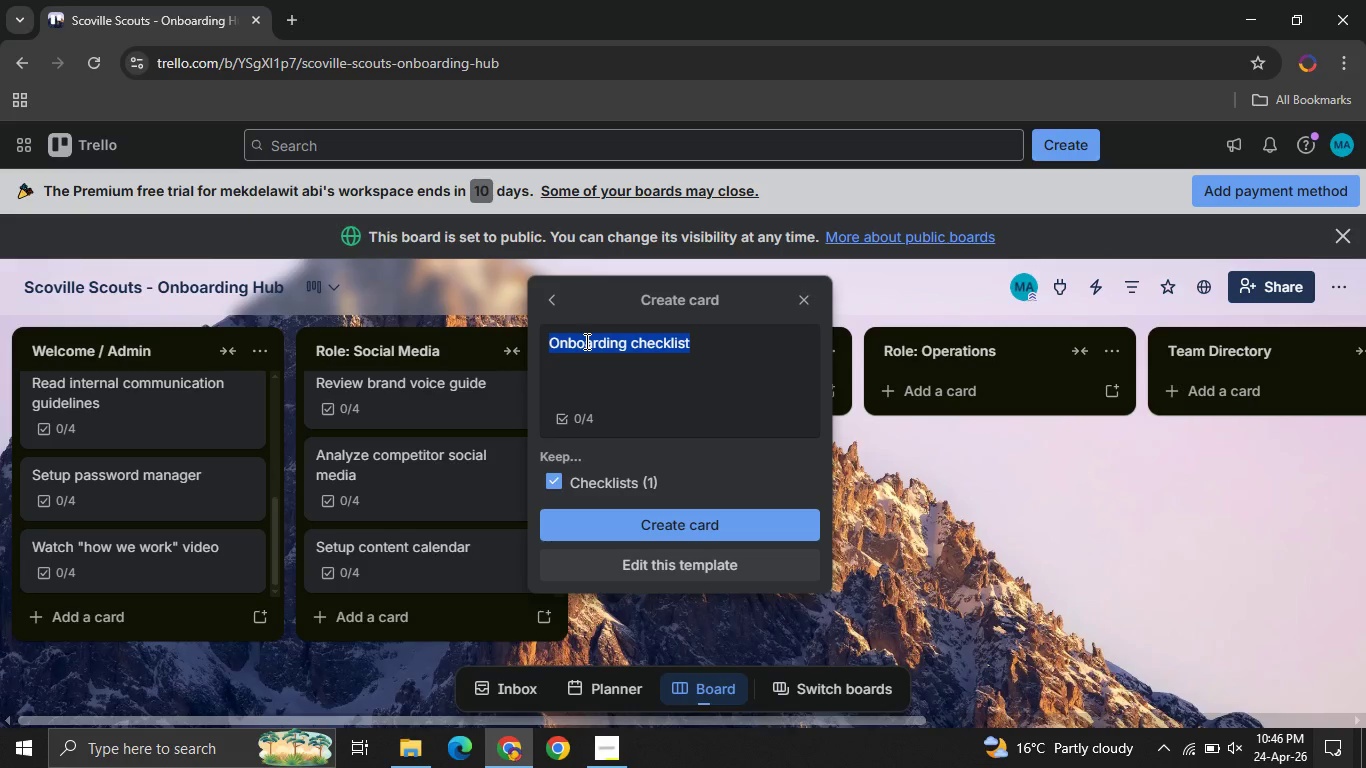 
type(Create first week of posts )
 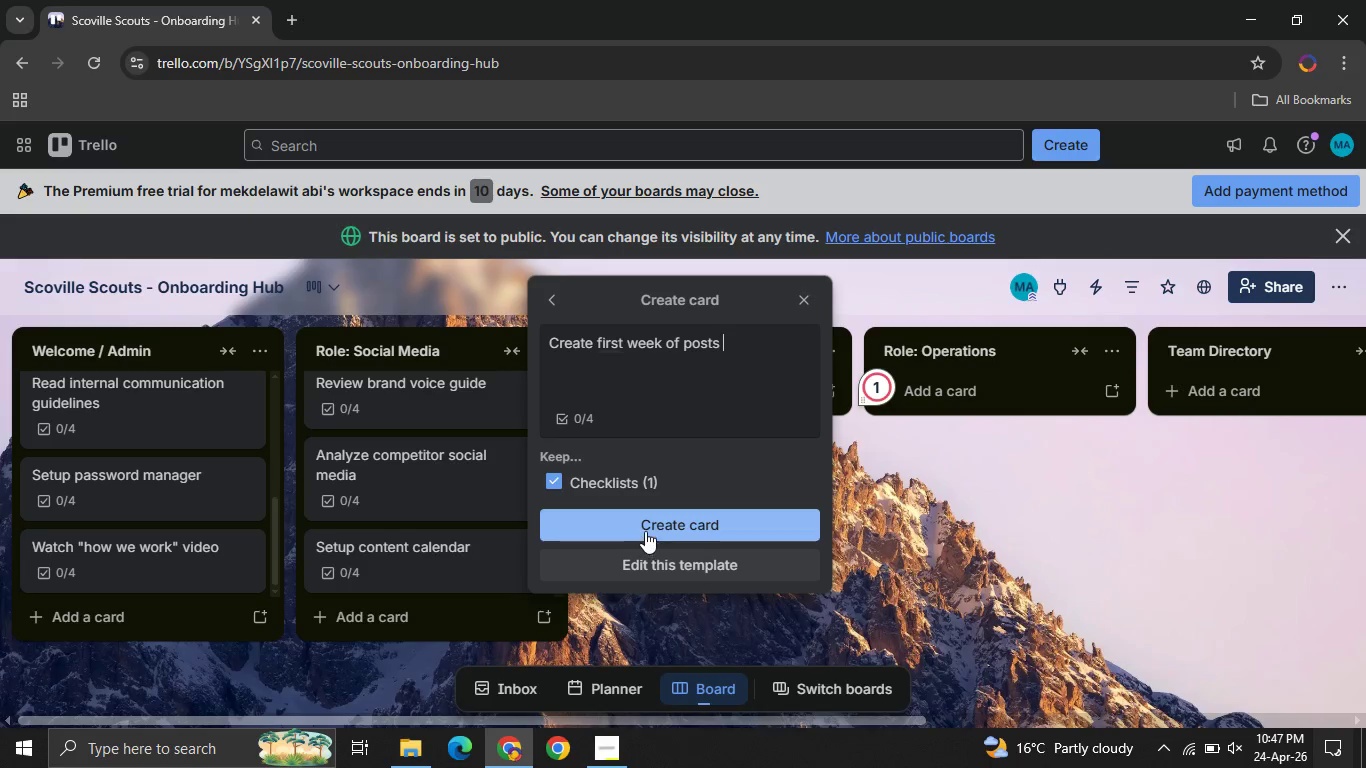 
left_click([642, 529])
 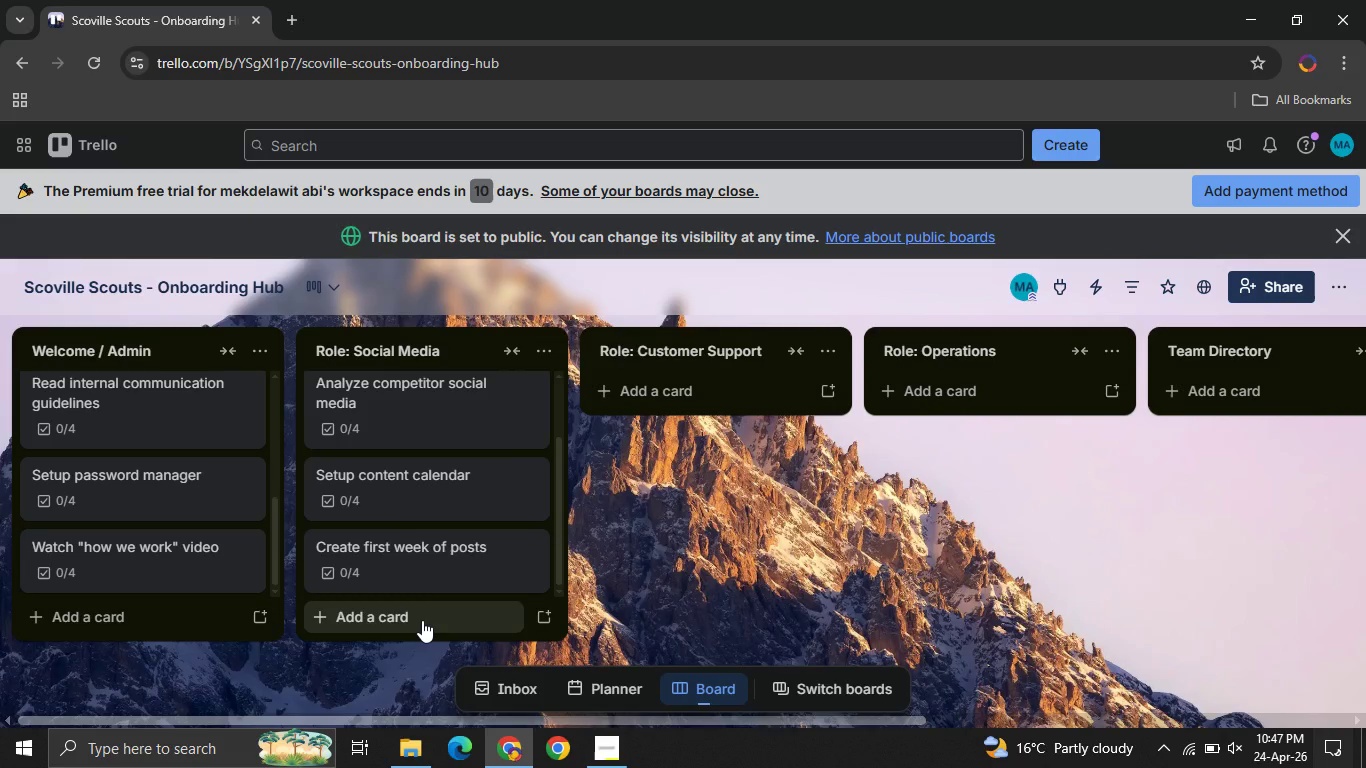 
wait(5.5)
 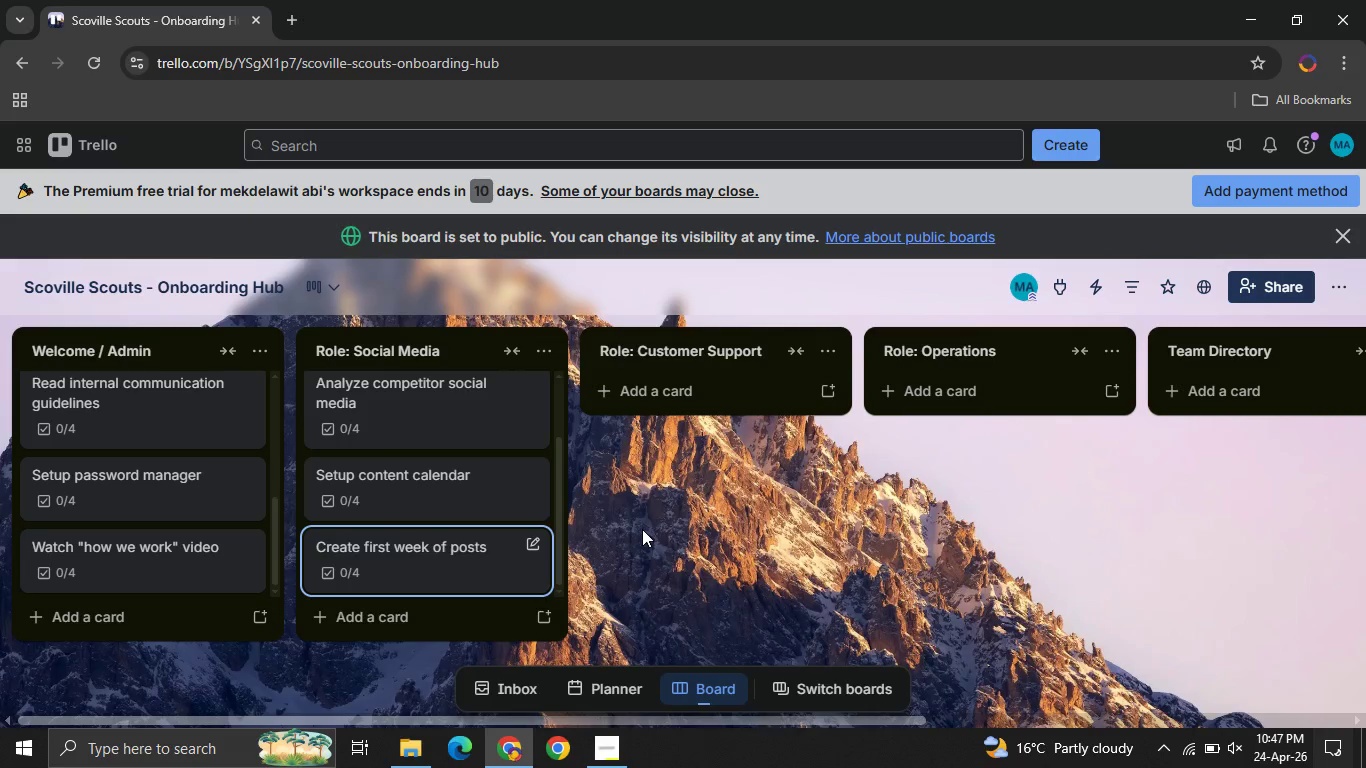 
left_click([541, 619])
 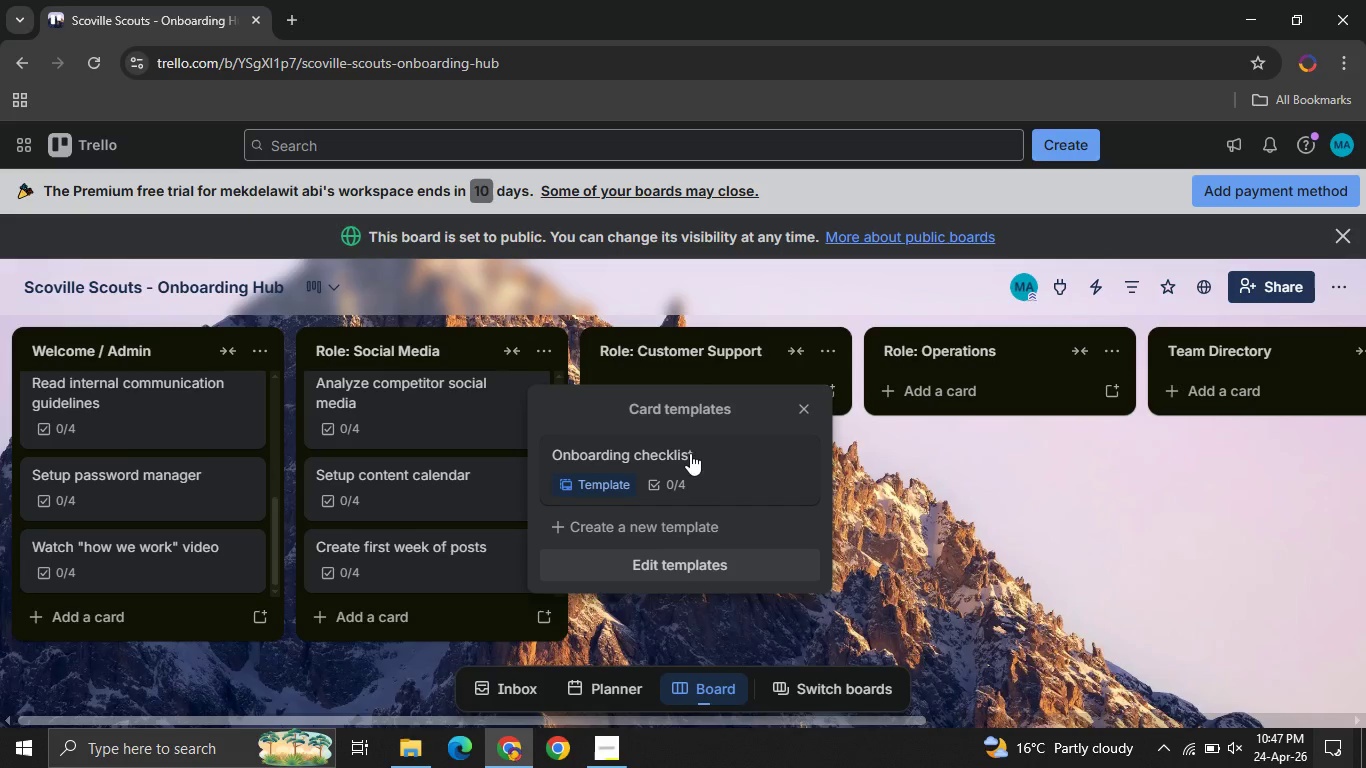 
left_click([685, 459])
 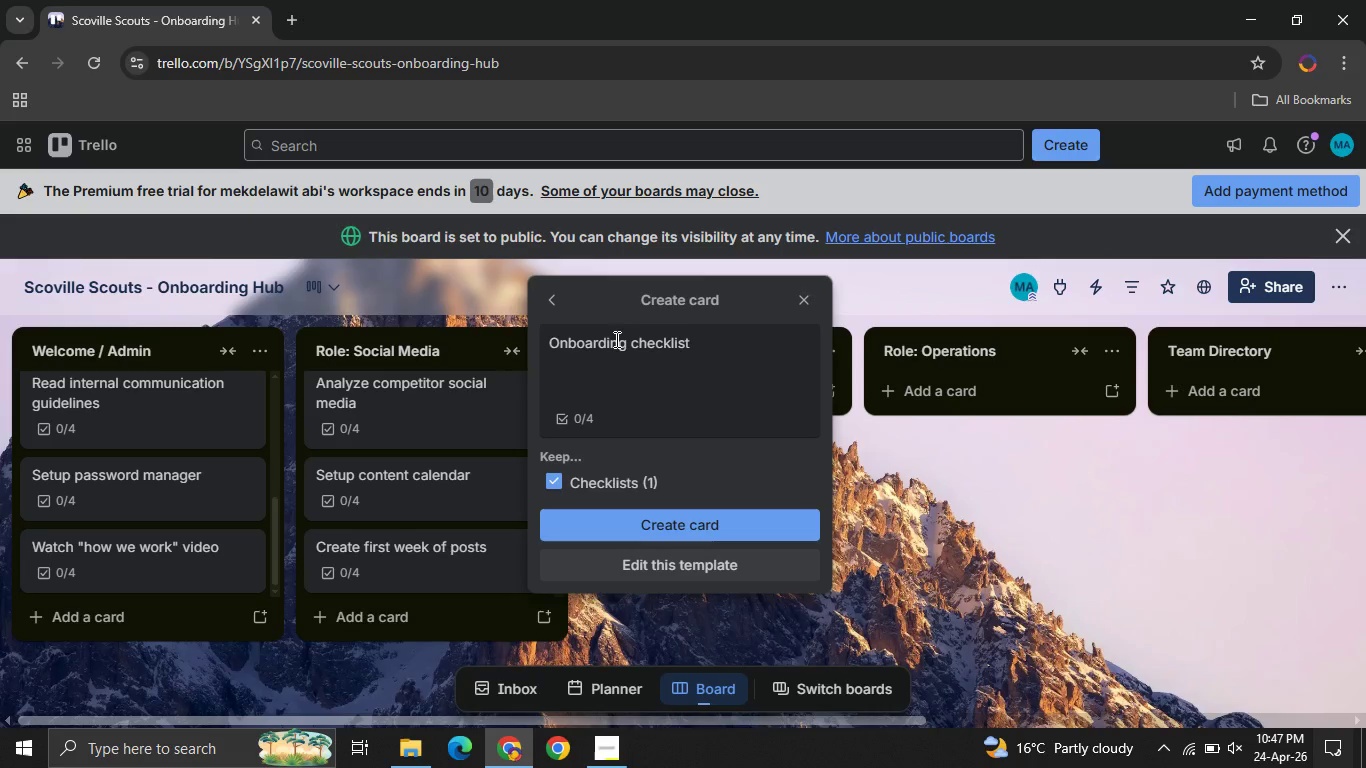 
left_click([615, 339])
 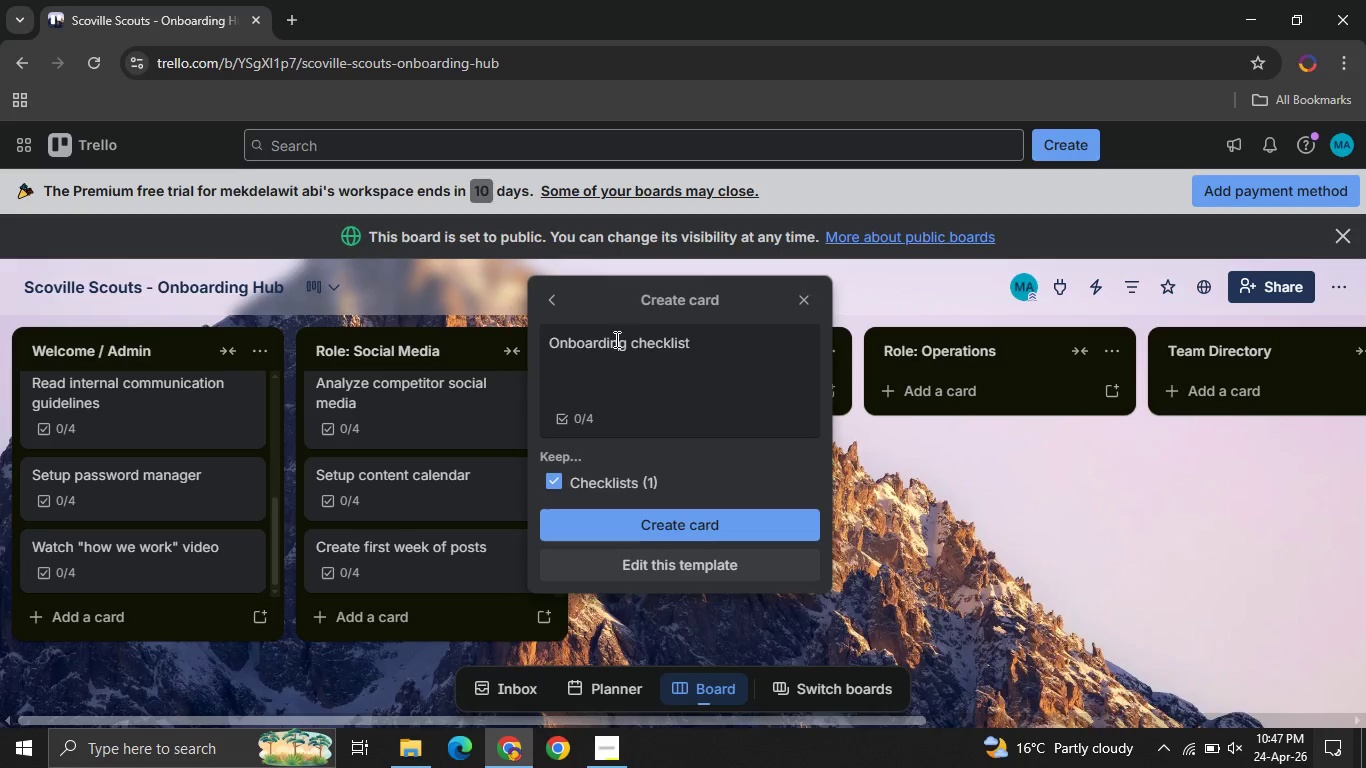 
key(Control+ControlLeft)
 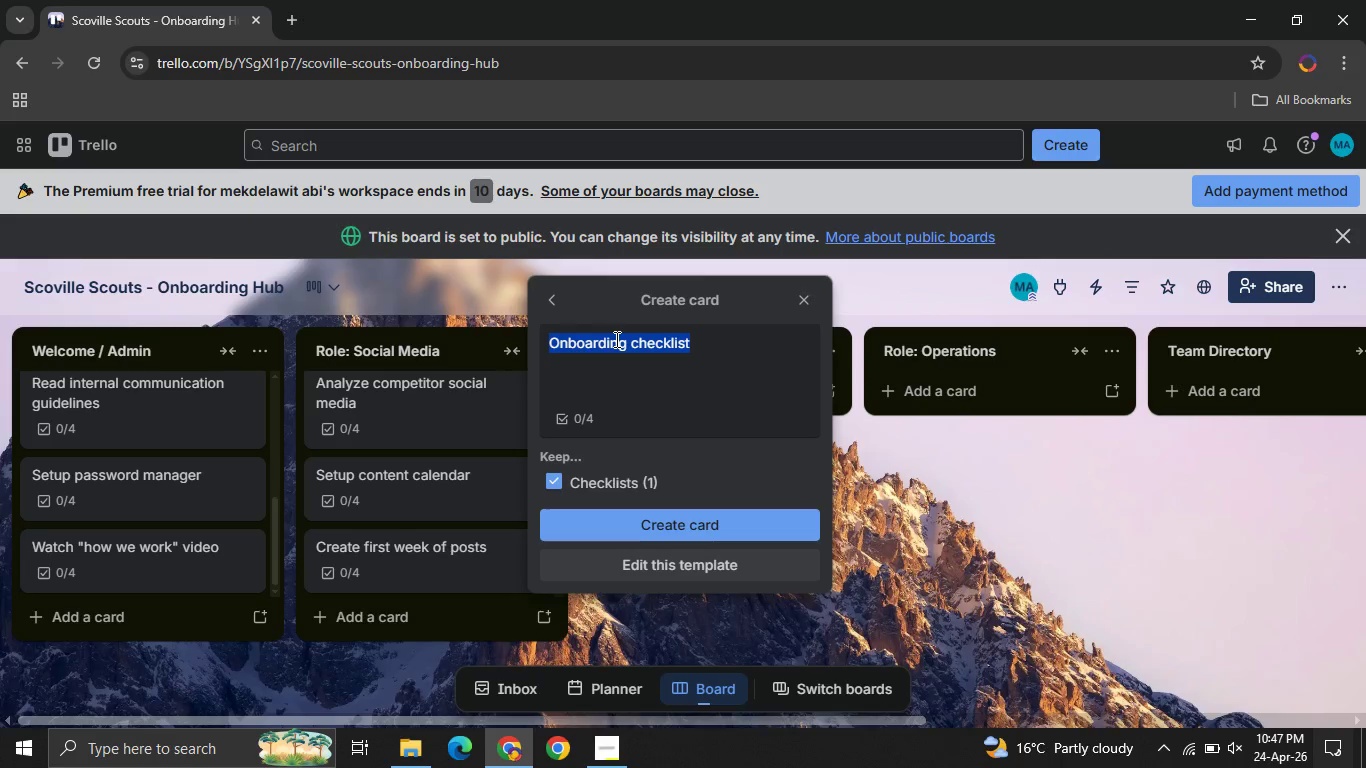 
key(Control+A)
 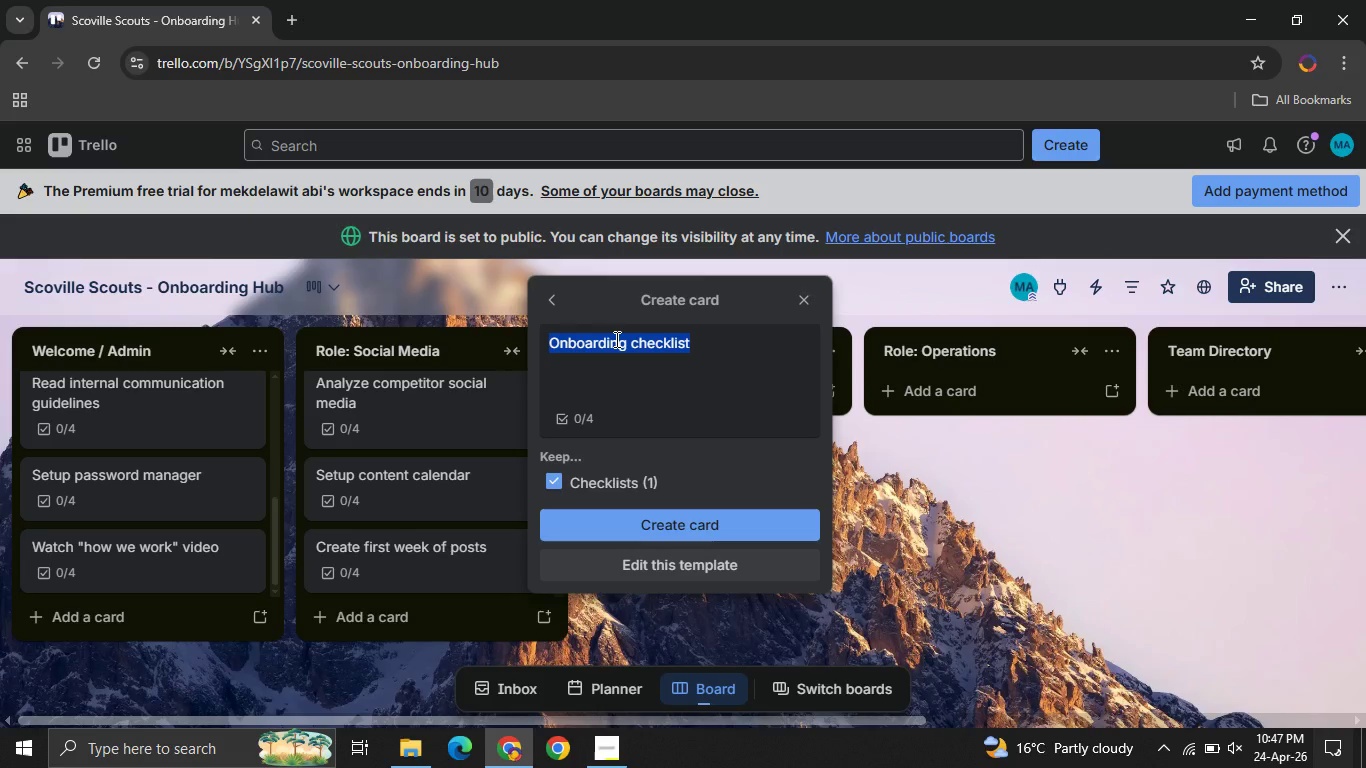 
type(Learn scheduling tool )
 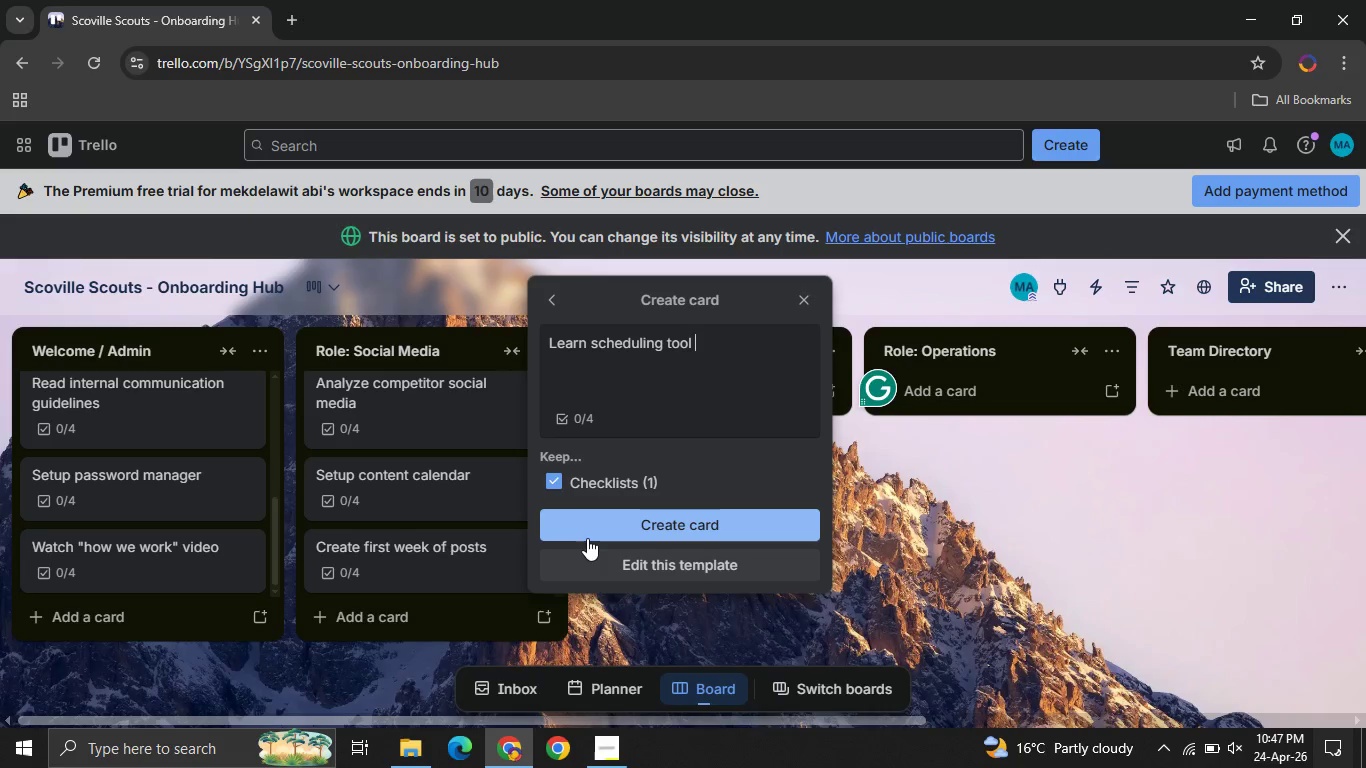 
left_click([587, 538])
 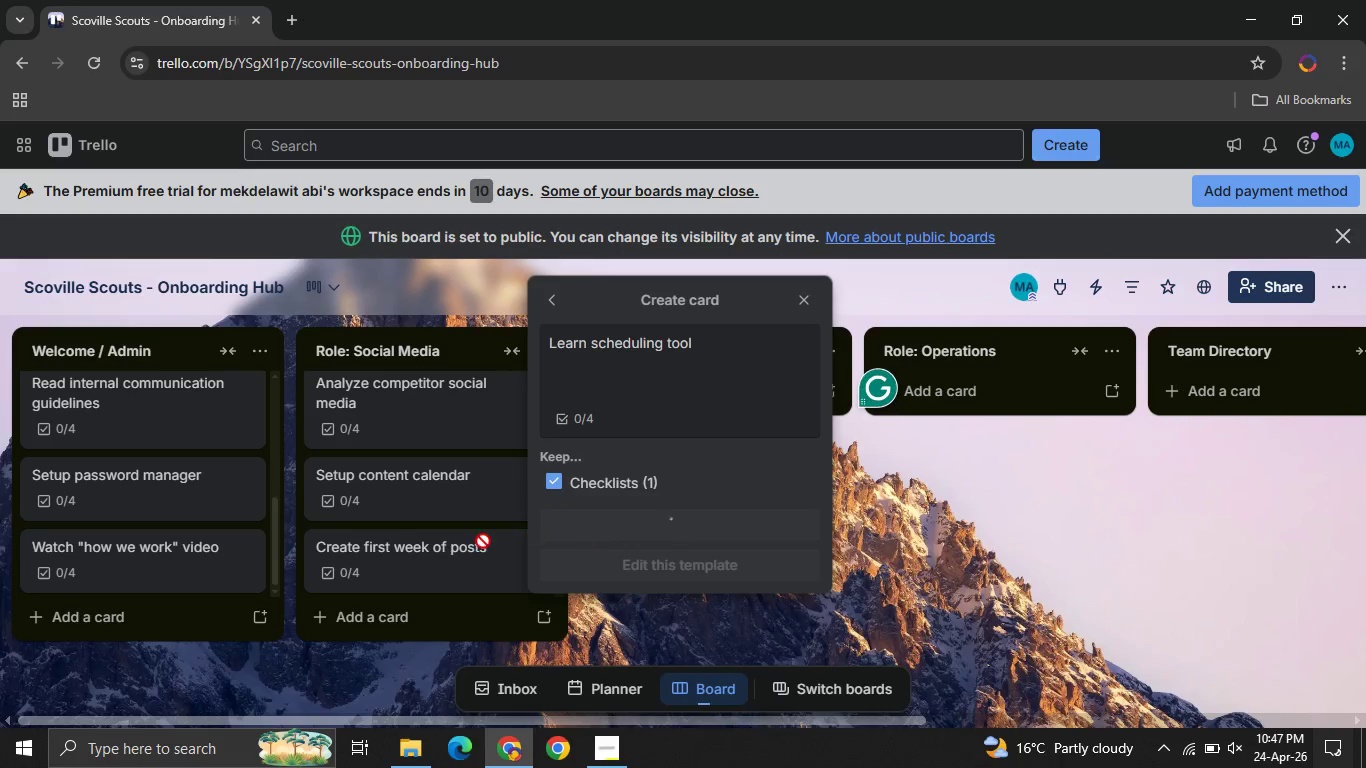 
mouse_move([473, 523])
 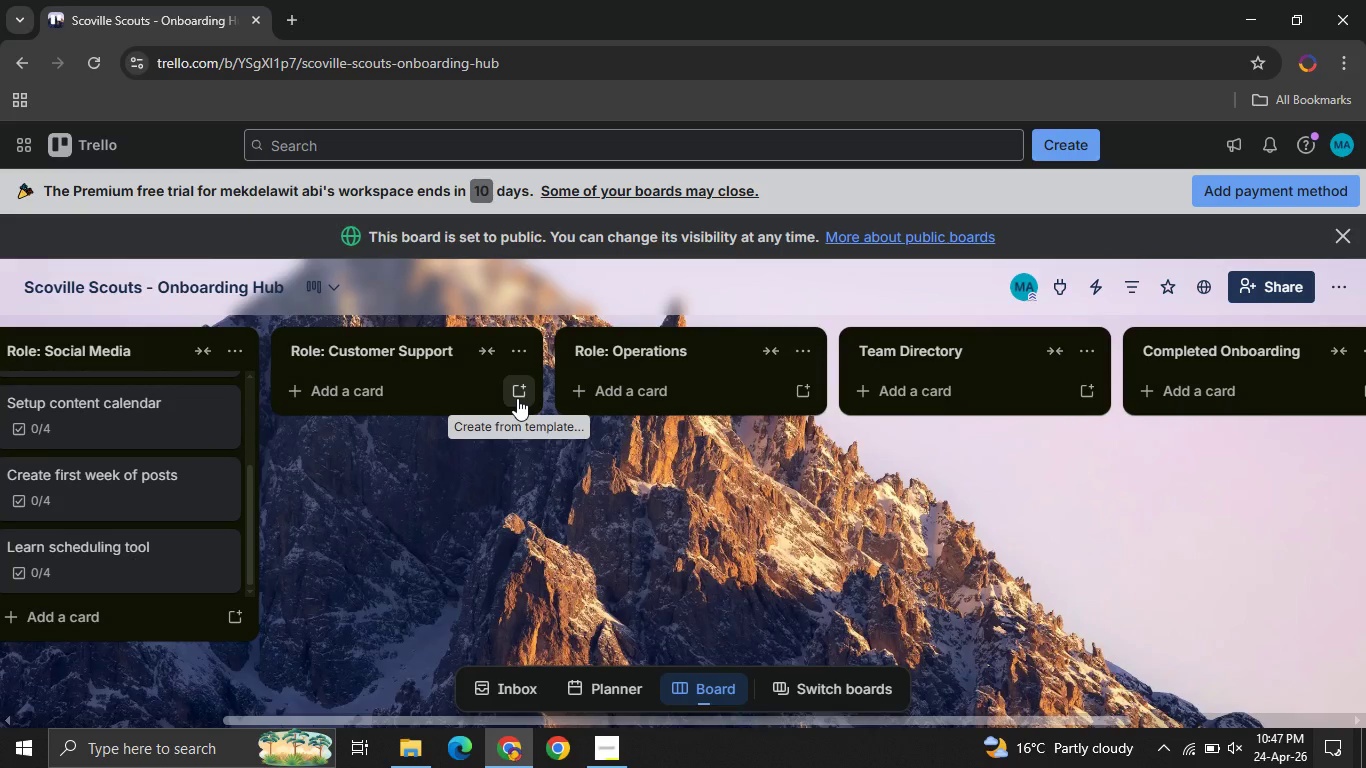 
wait(5.37)
 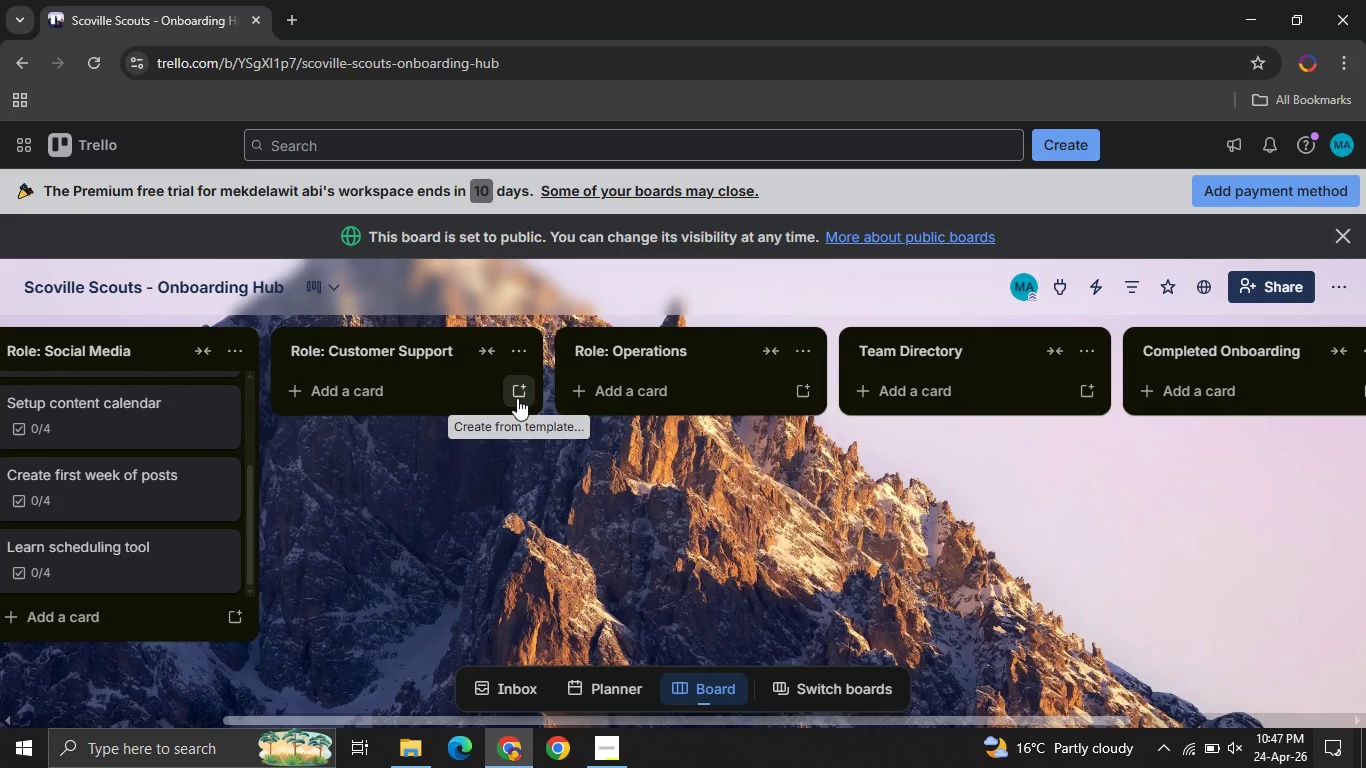 
left_click([517, 398])
 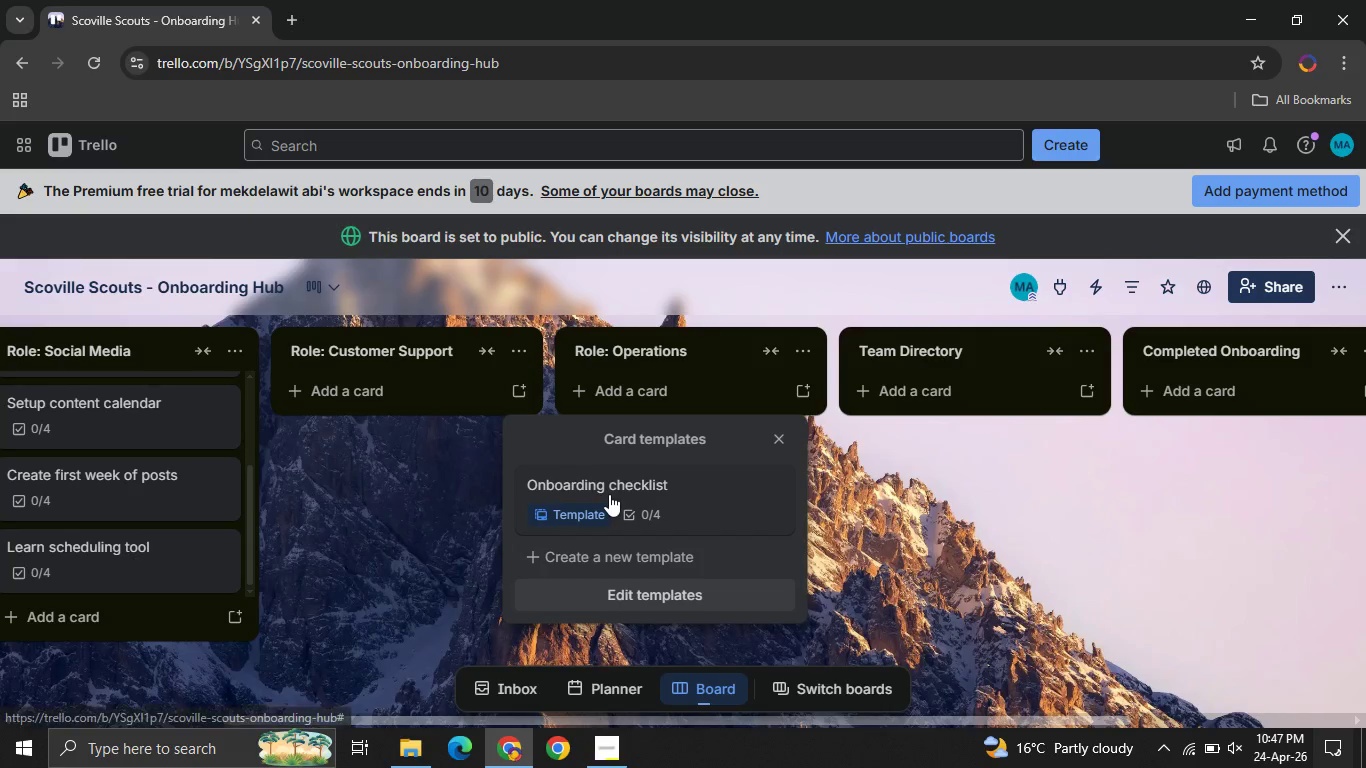 
left_click([609, 494])
 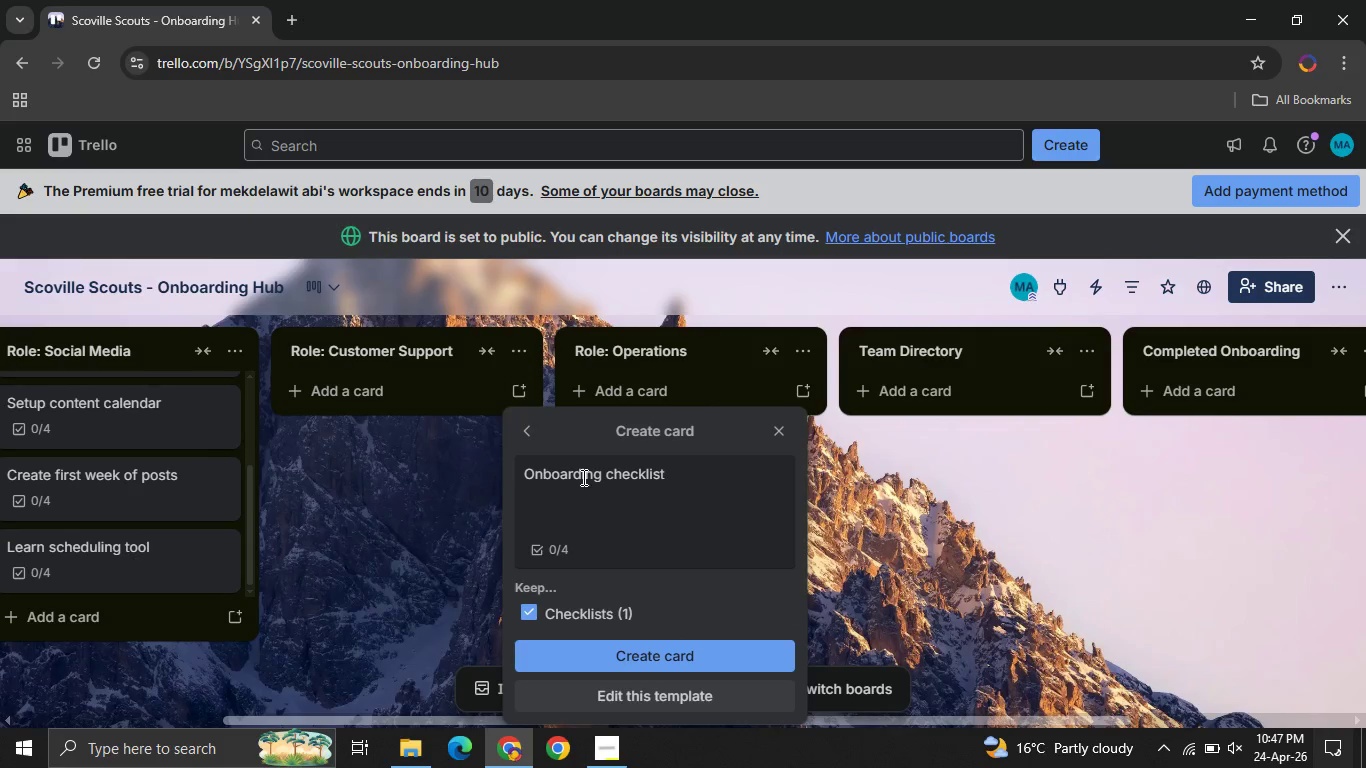 
left_click([582, 477])
 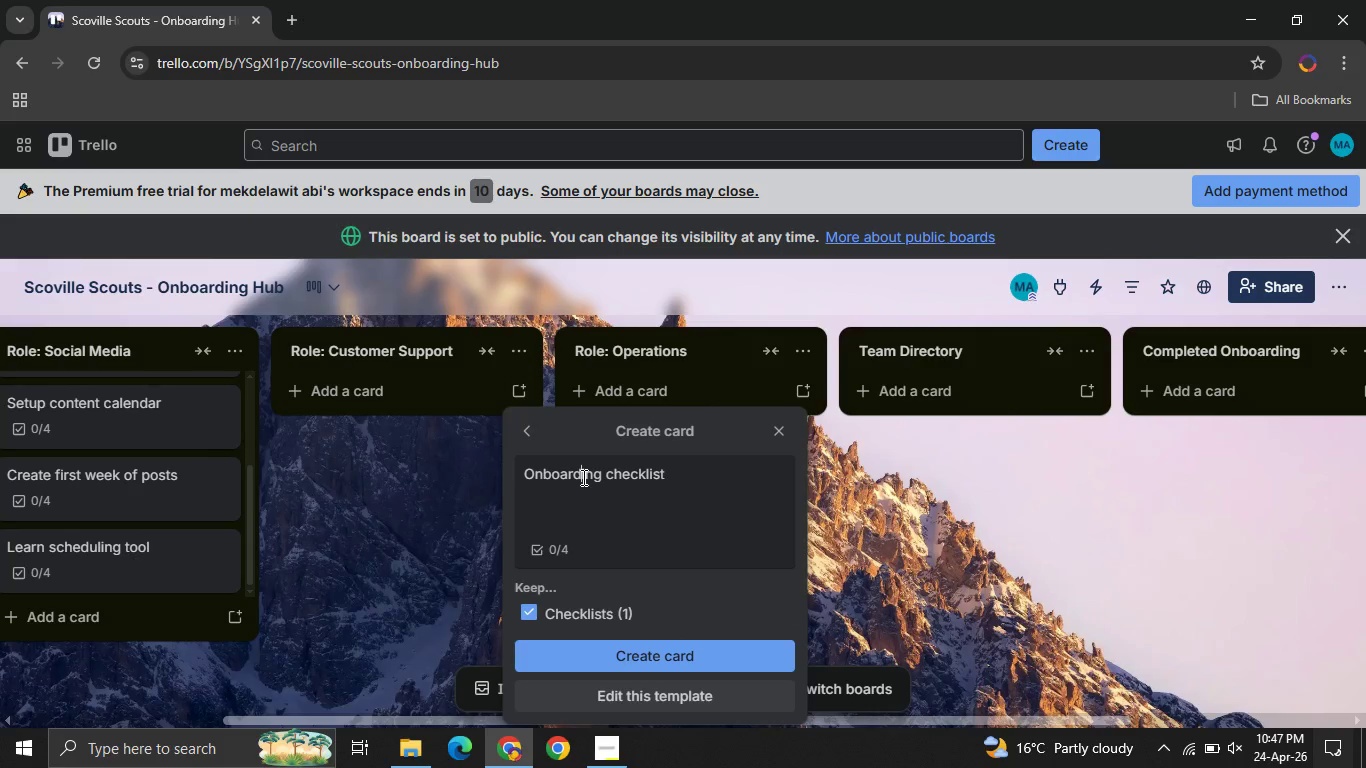 
key(Control+ControlLeft)
 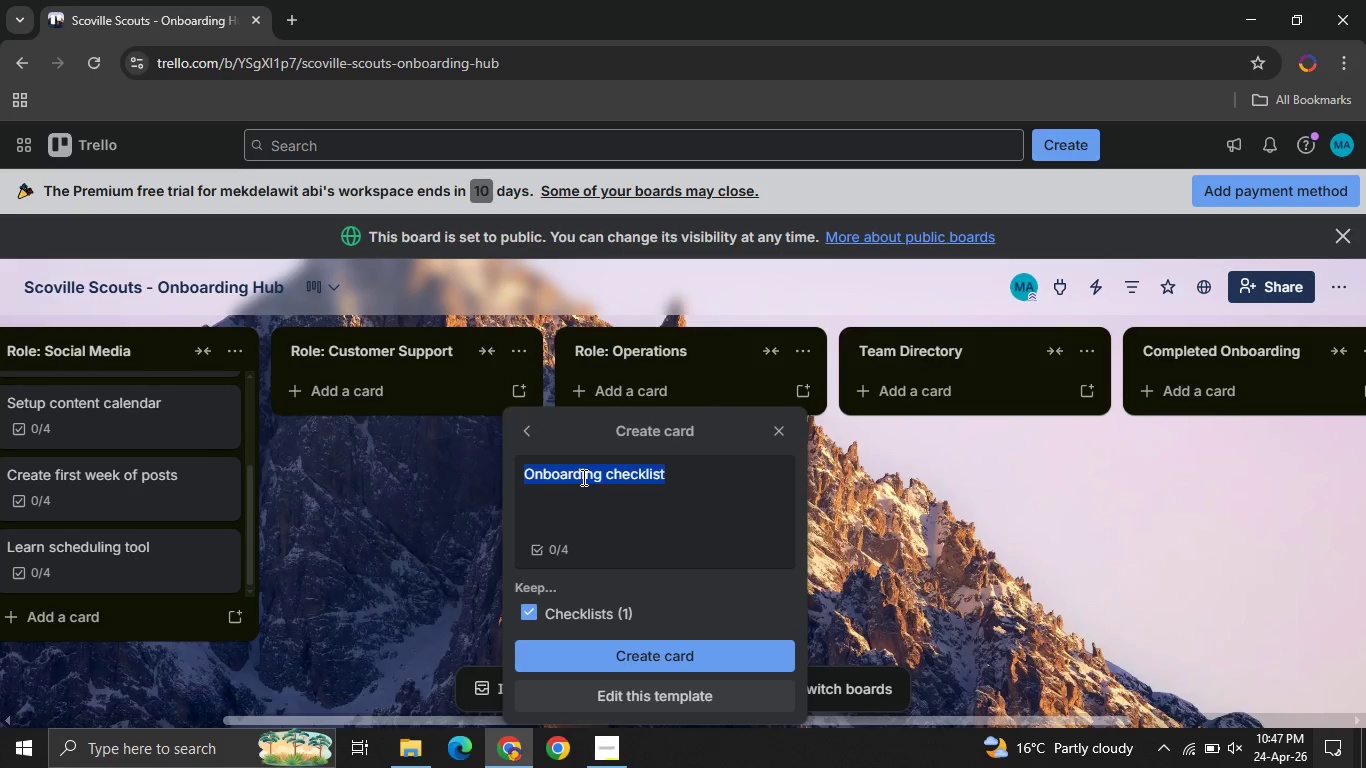 
key(Control+A)
 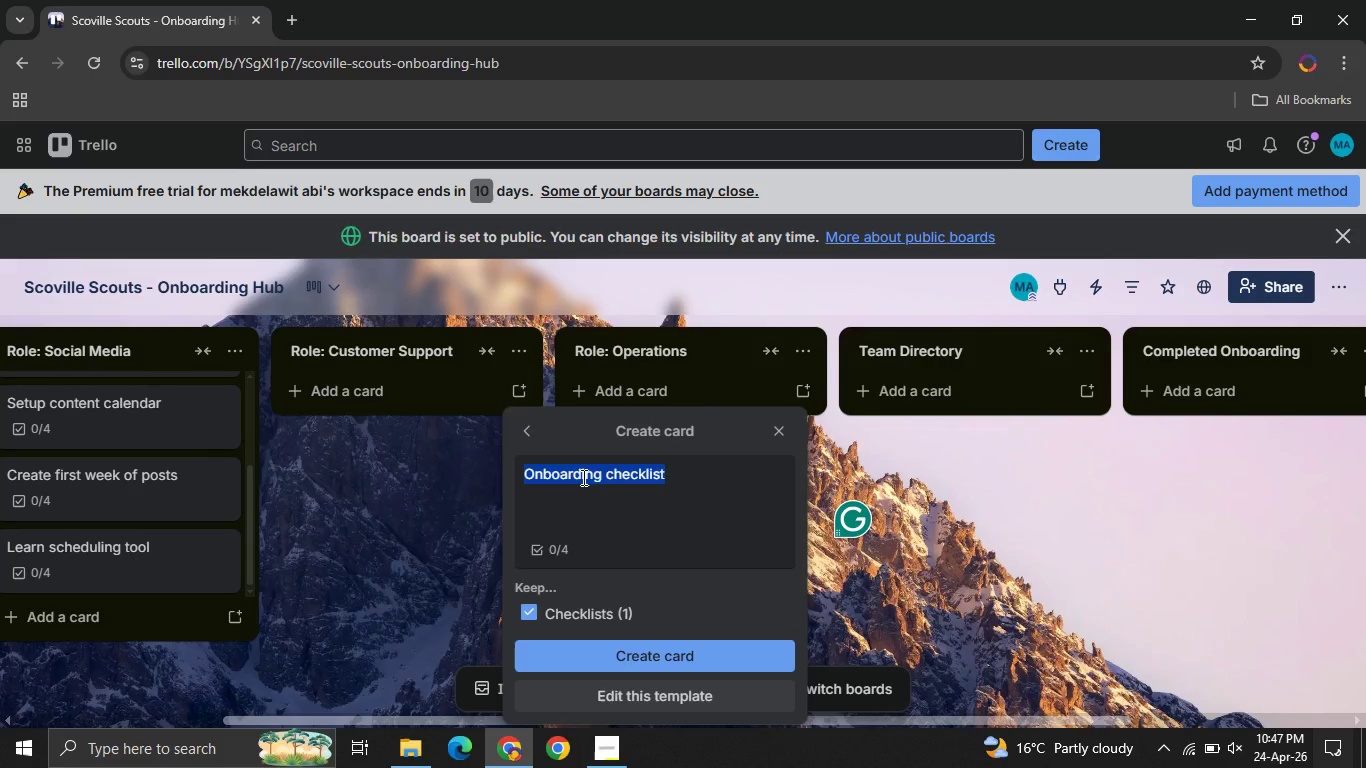 
type(Set up suppor)
 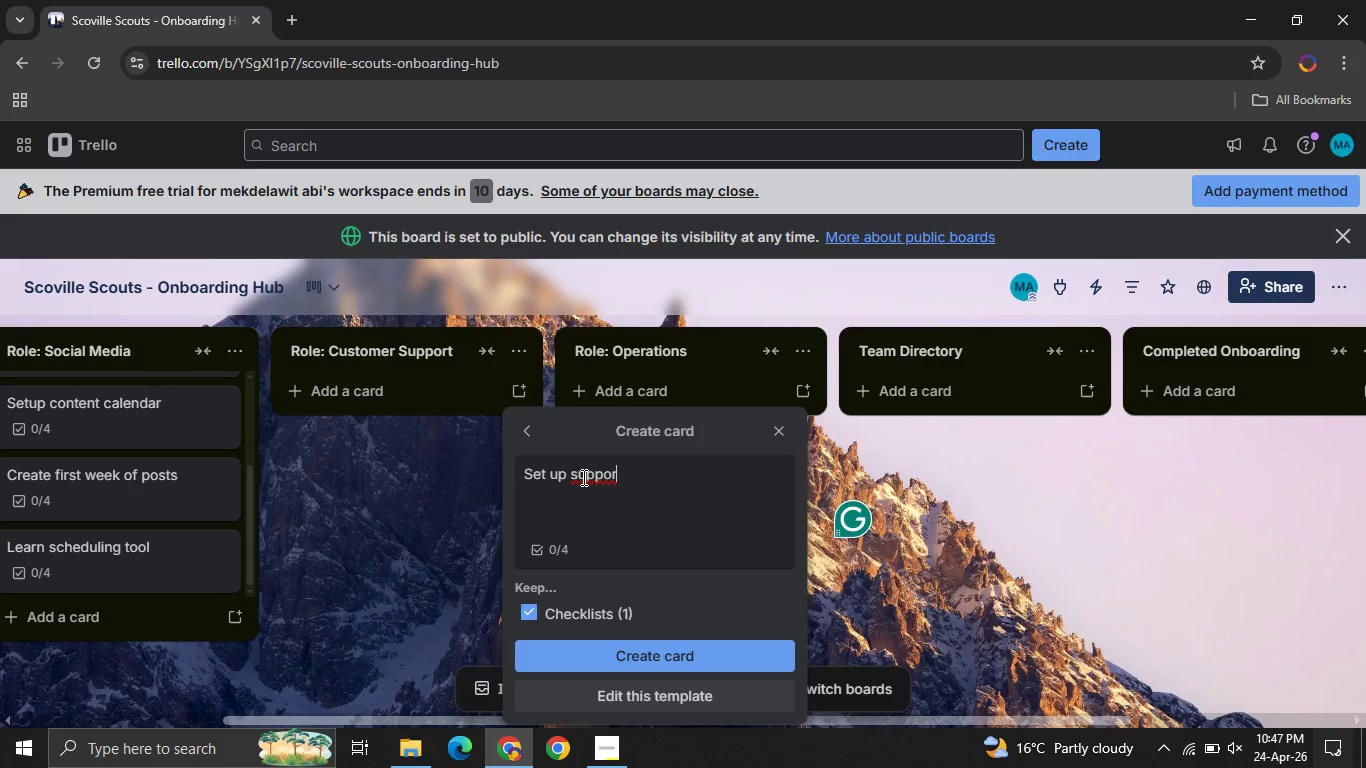 
type(t email signature )
 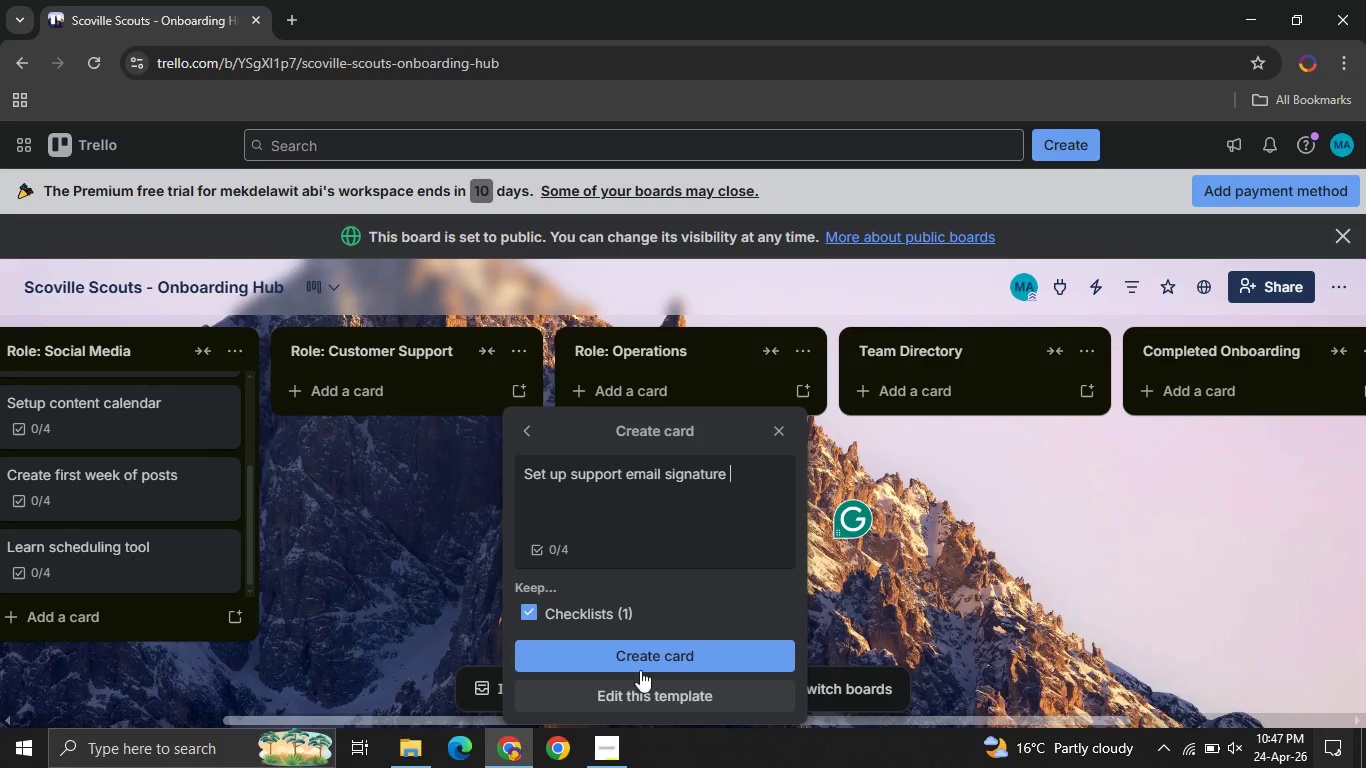 
left_click([634, 667])
 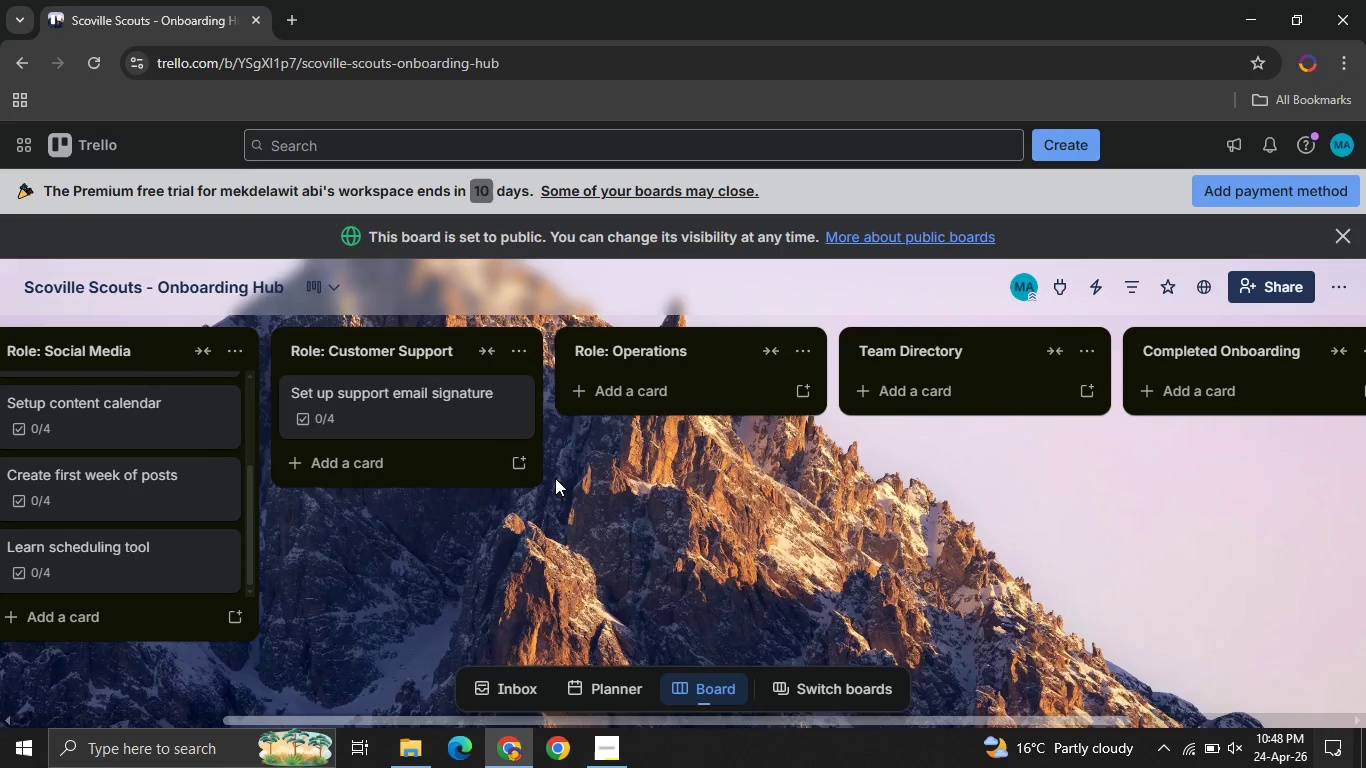 
left_click([528, 470])
 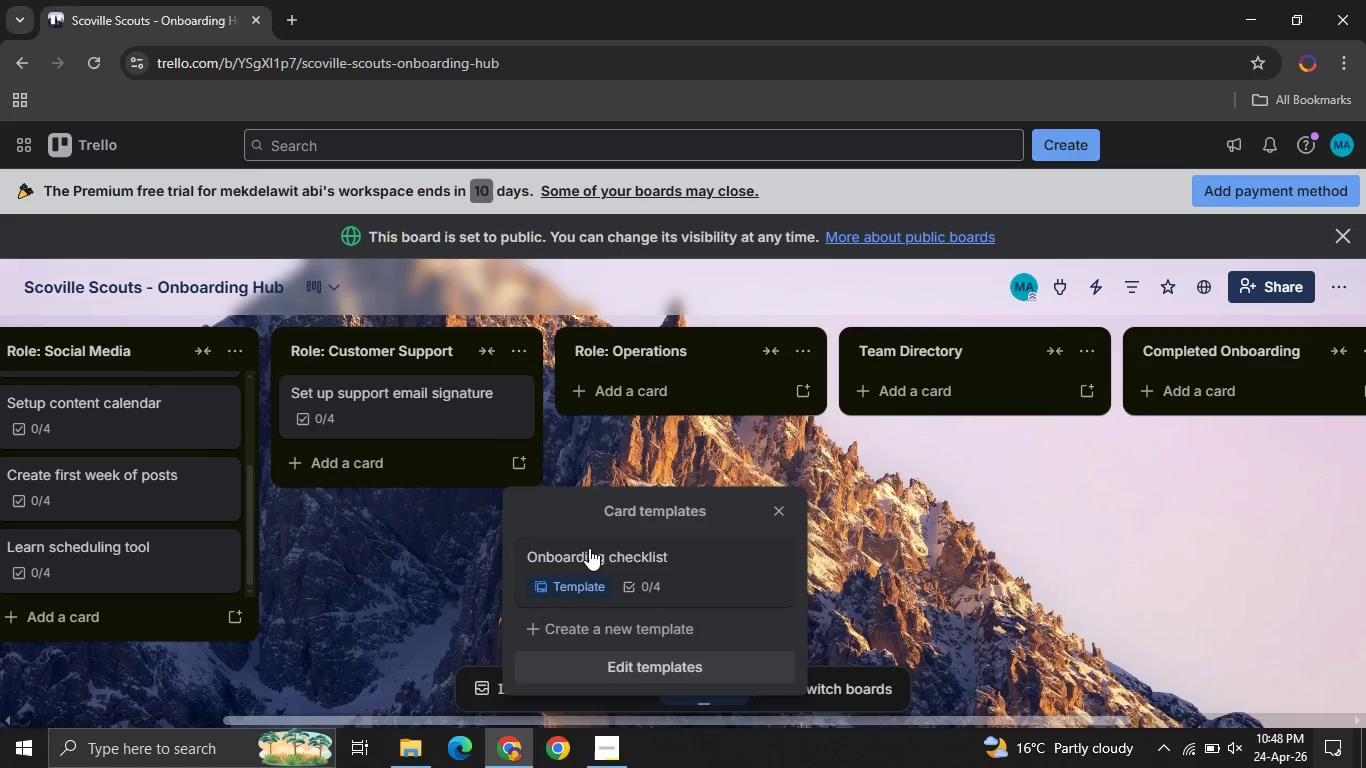 
left_click([589, 548])
 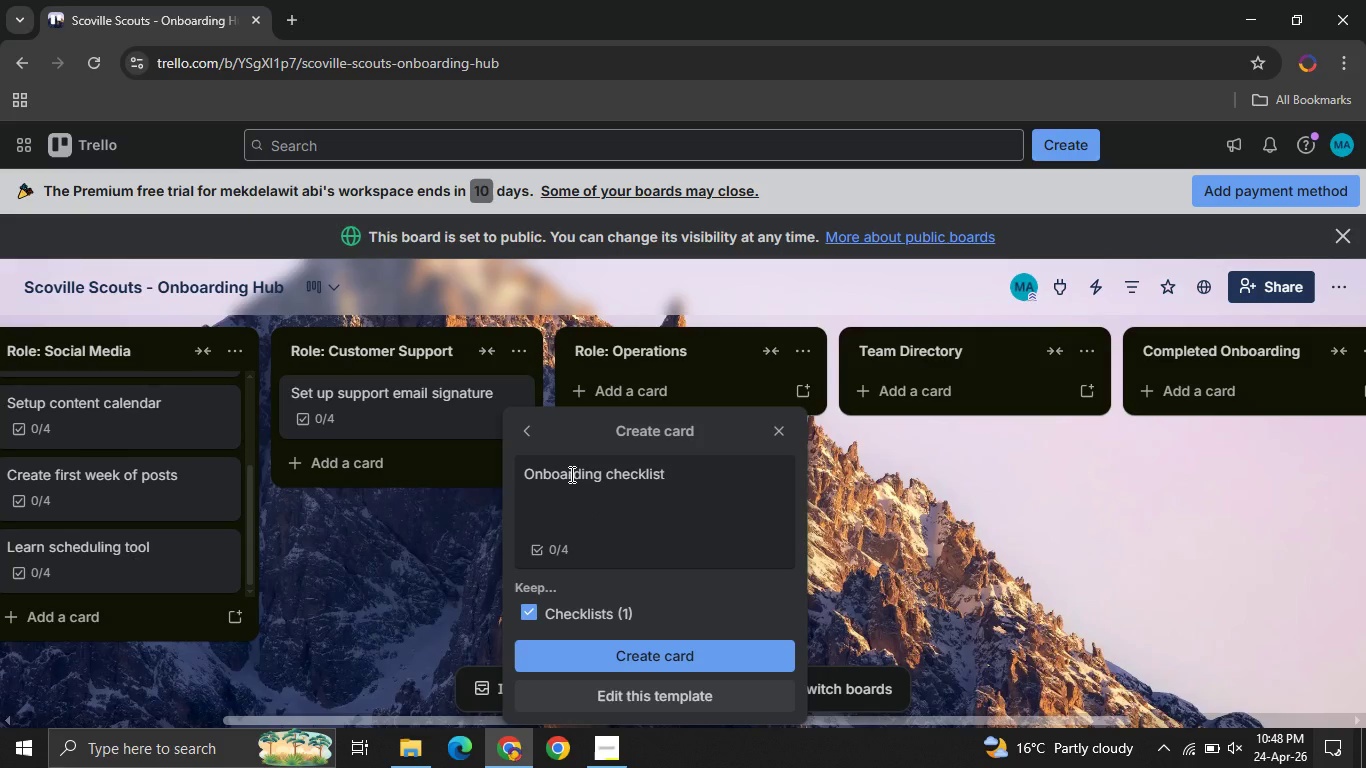 
left_click([570, 474])
 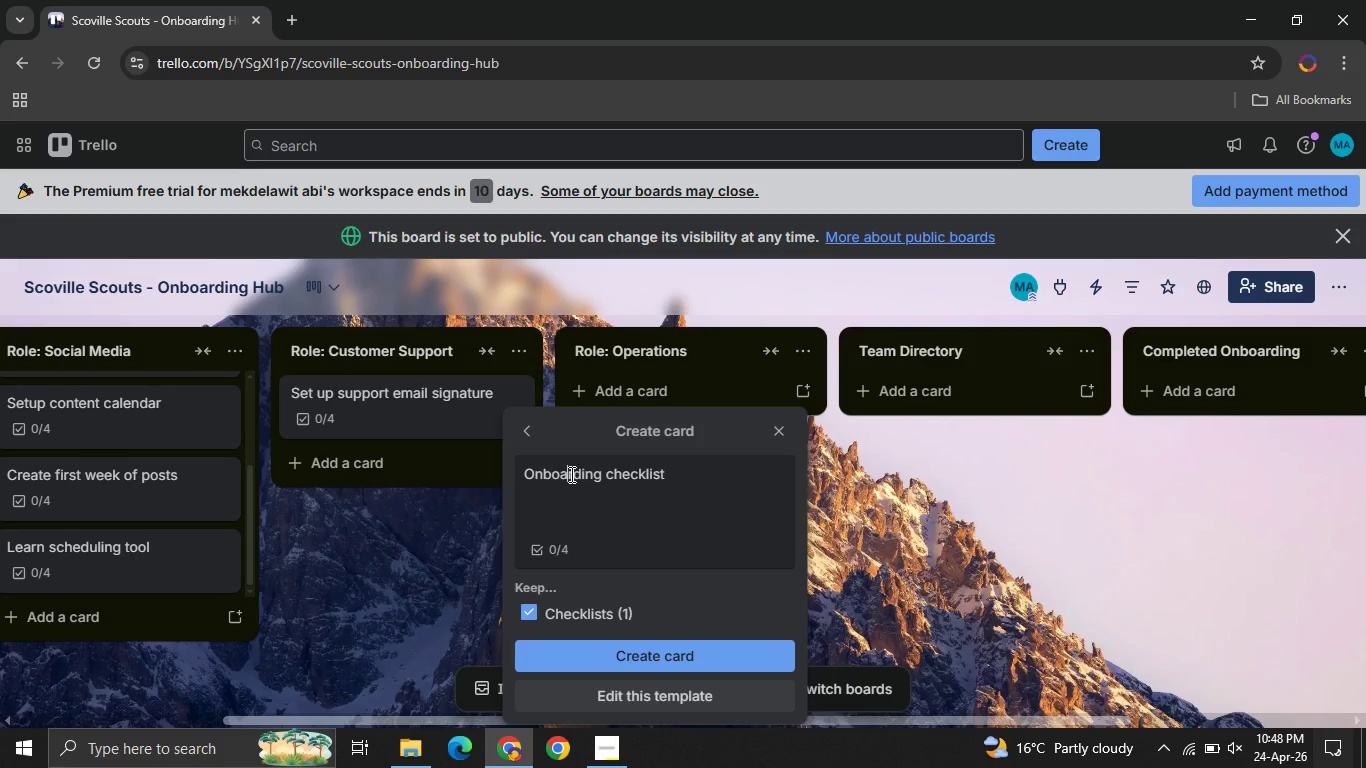 
key(Control+ControlLeft)
 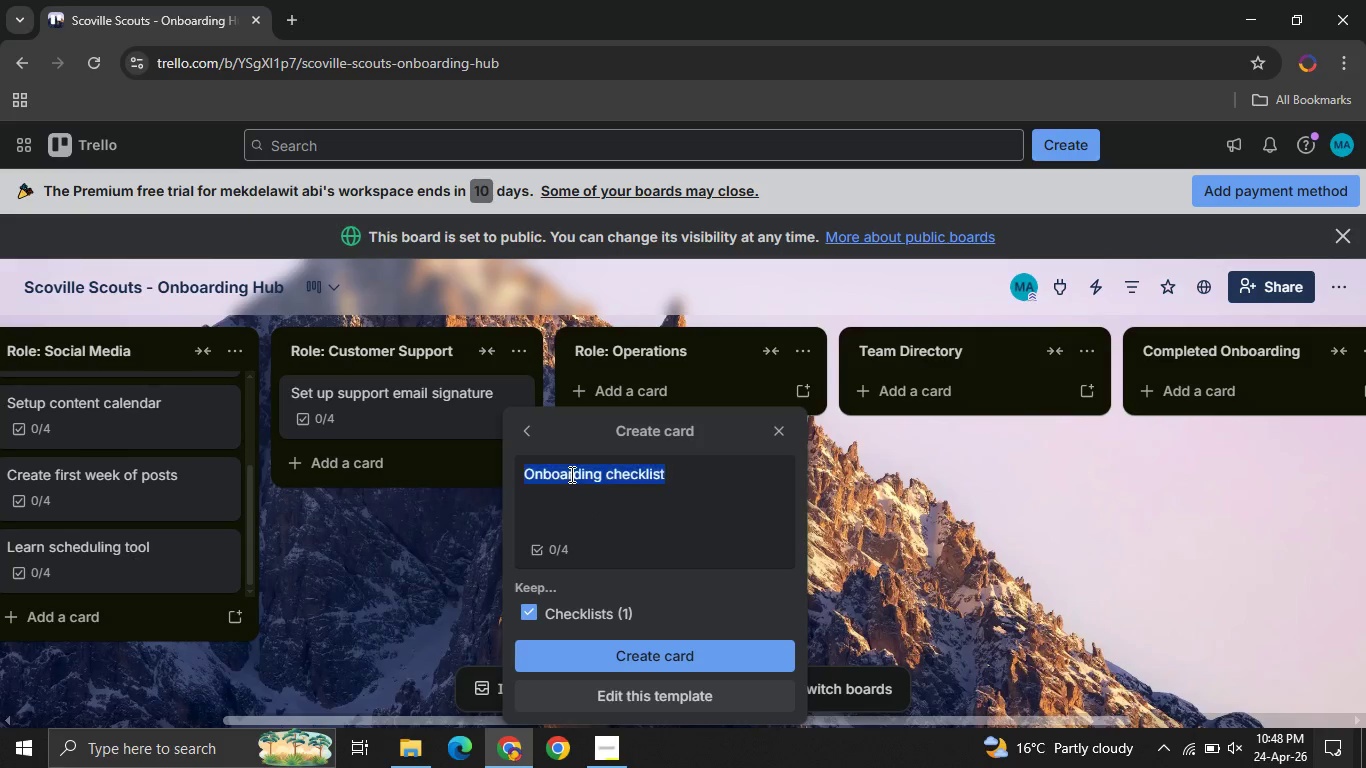 
key(Control+A)
 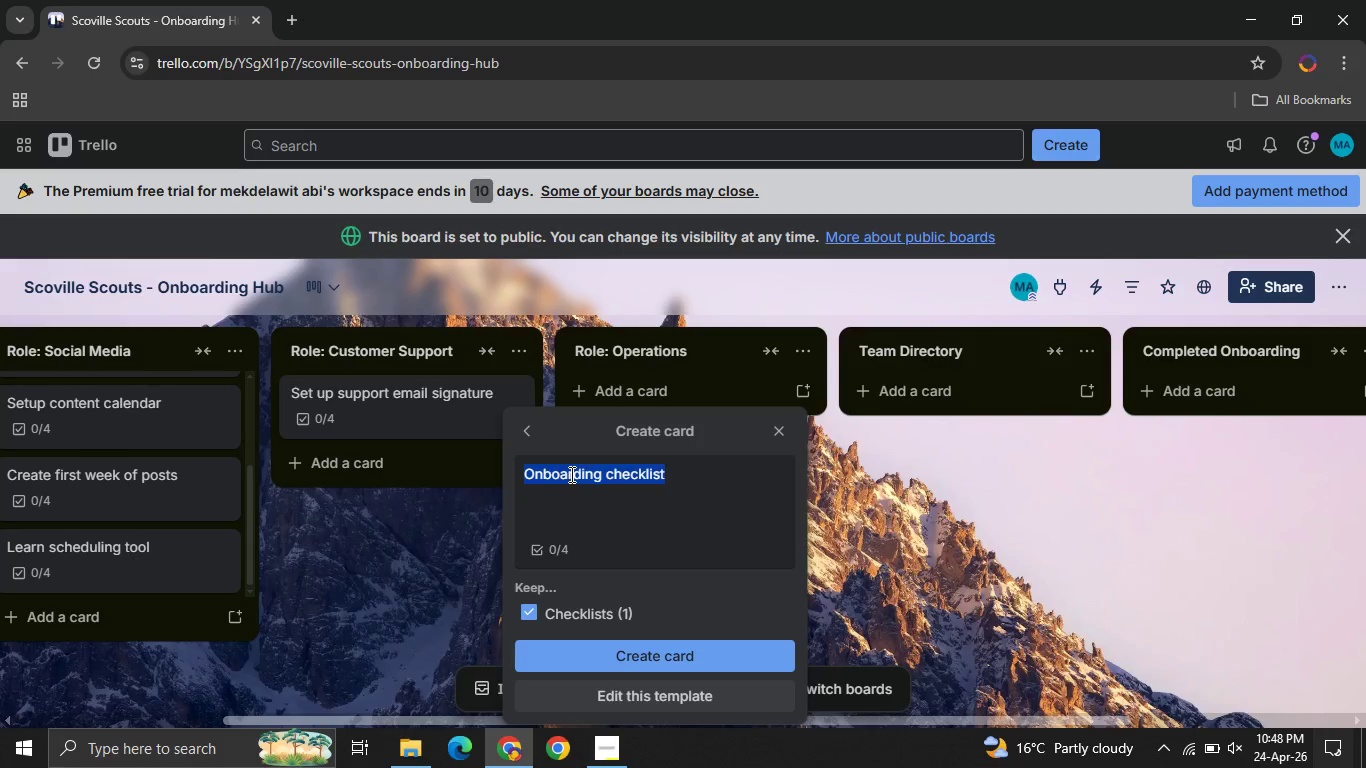 
type(Review EAQ )
 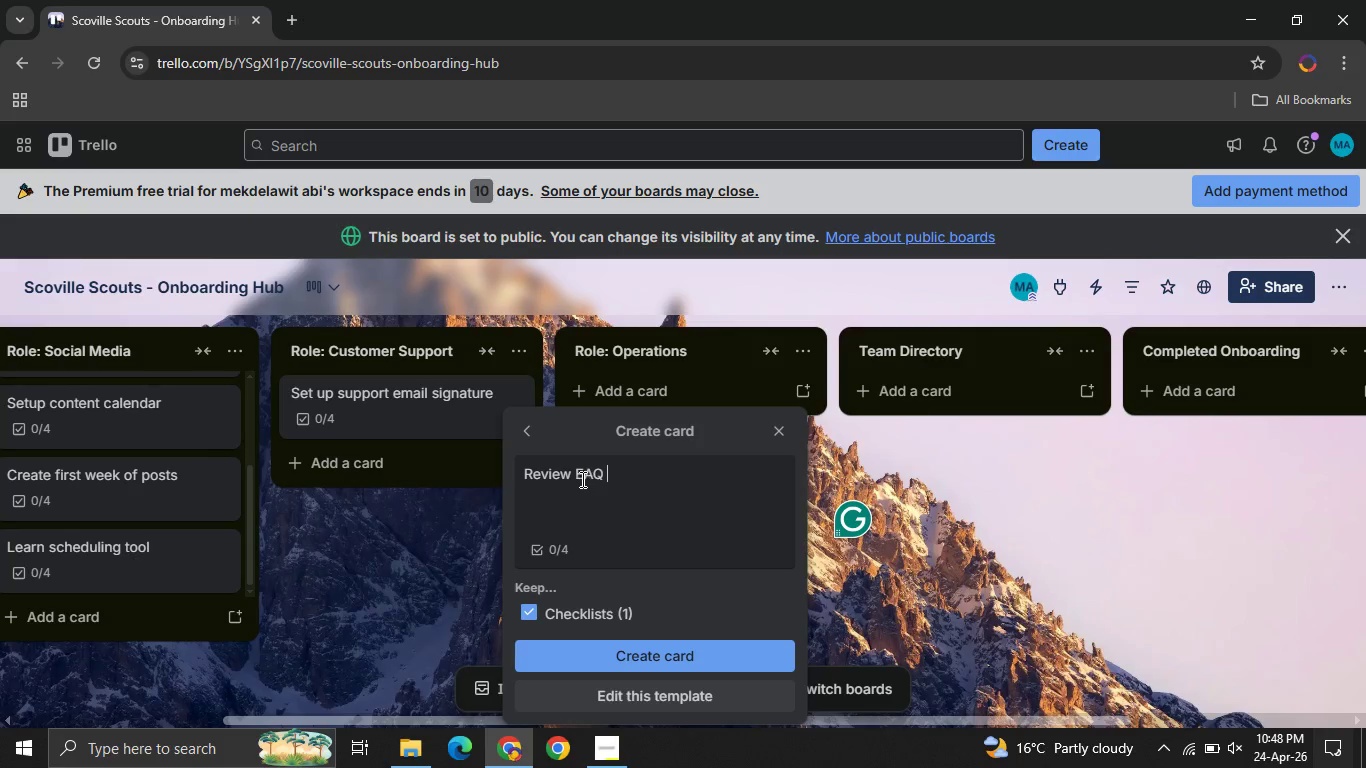 
left_click([581, 479])
 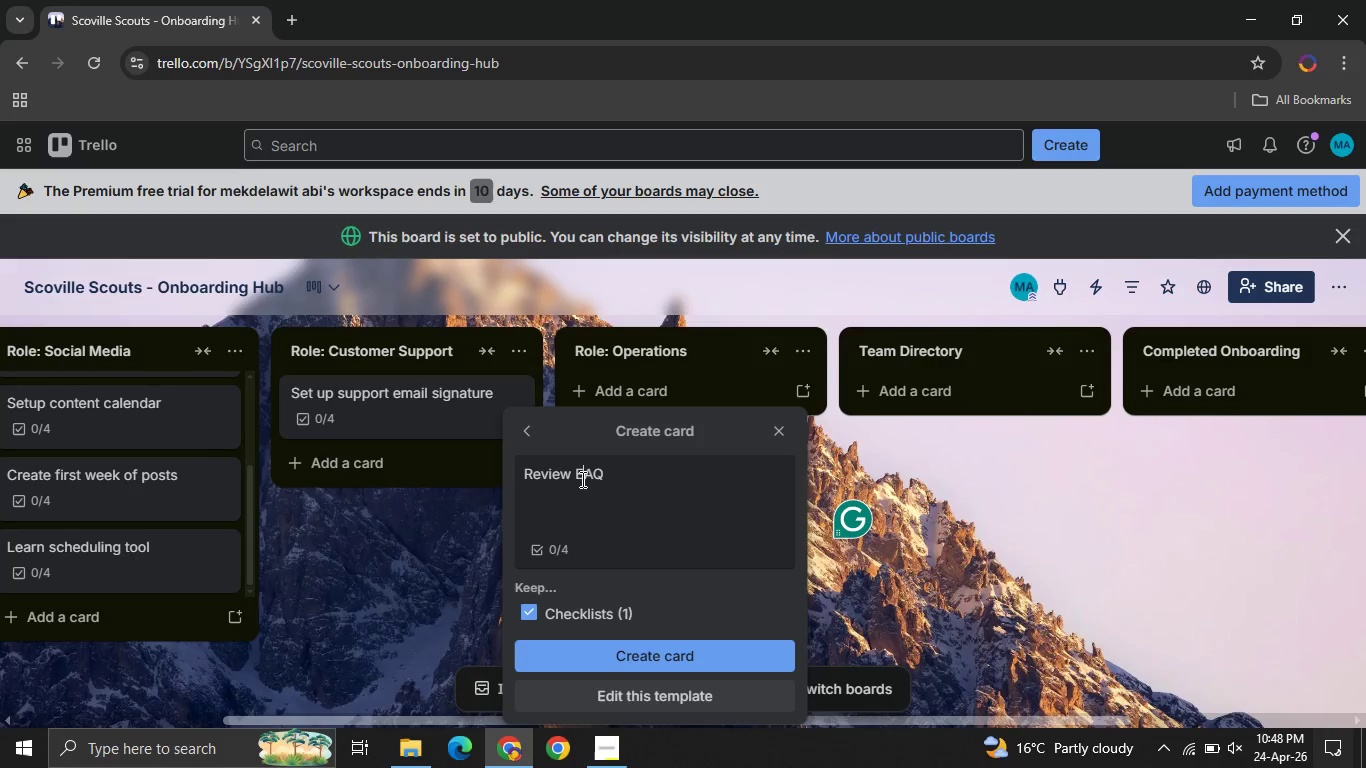 
key(Backspace)
 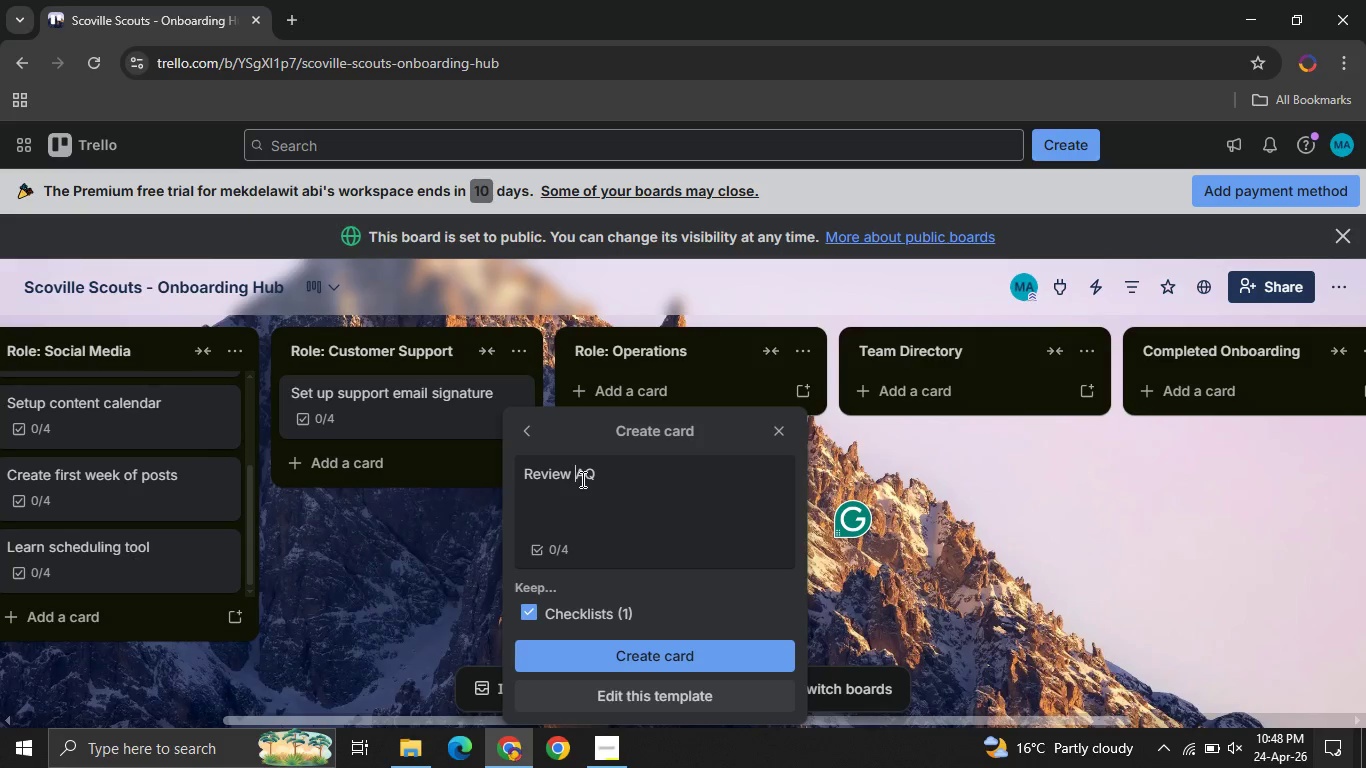 
key(F)
 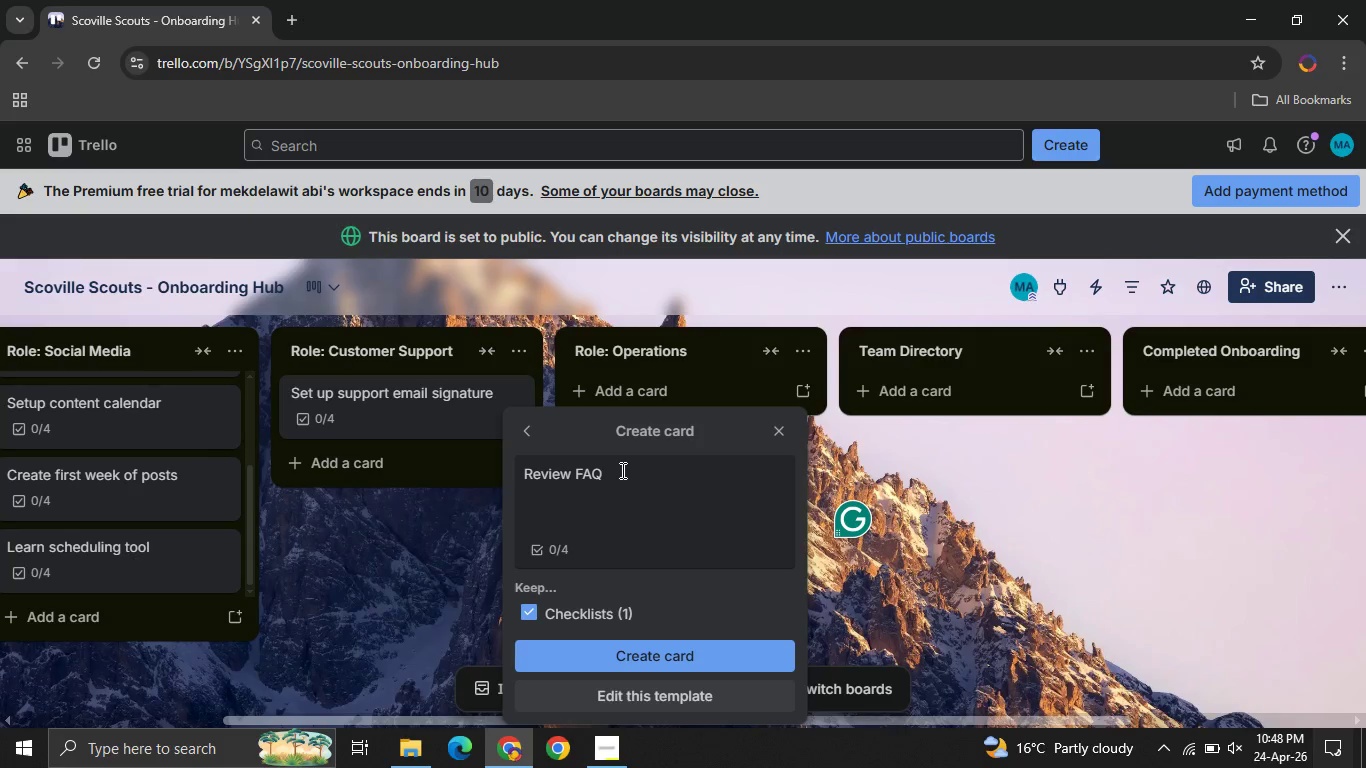 
left_click([621, 470])
 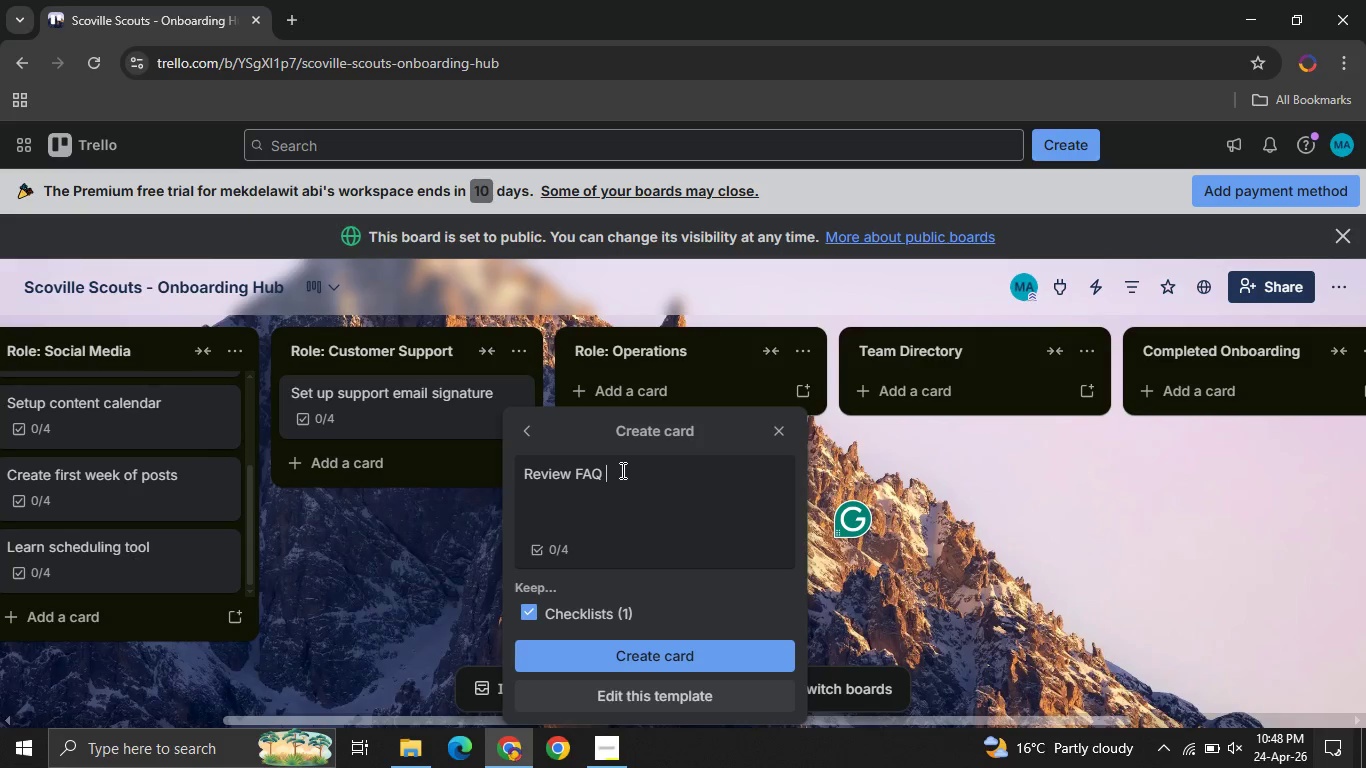 
key(Space)
 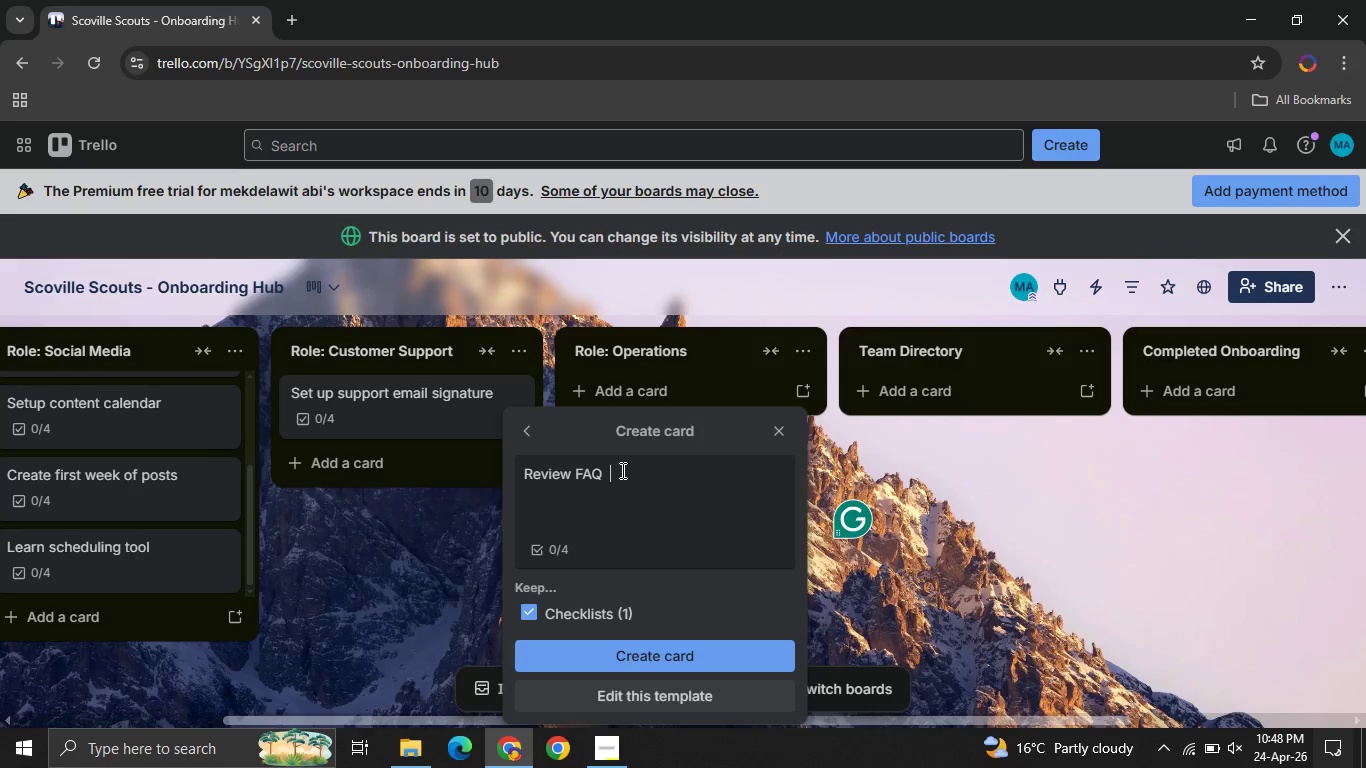 
key(CapsLock)
 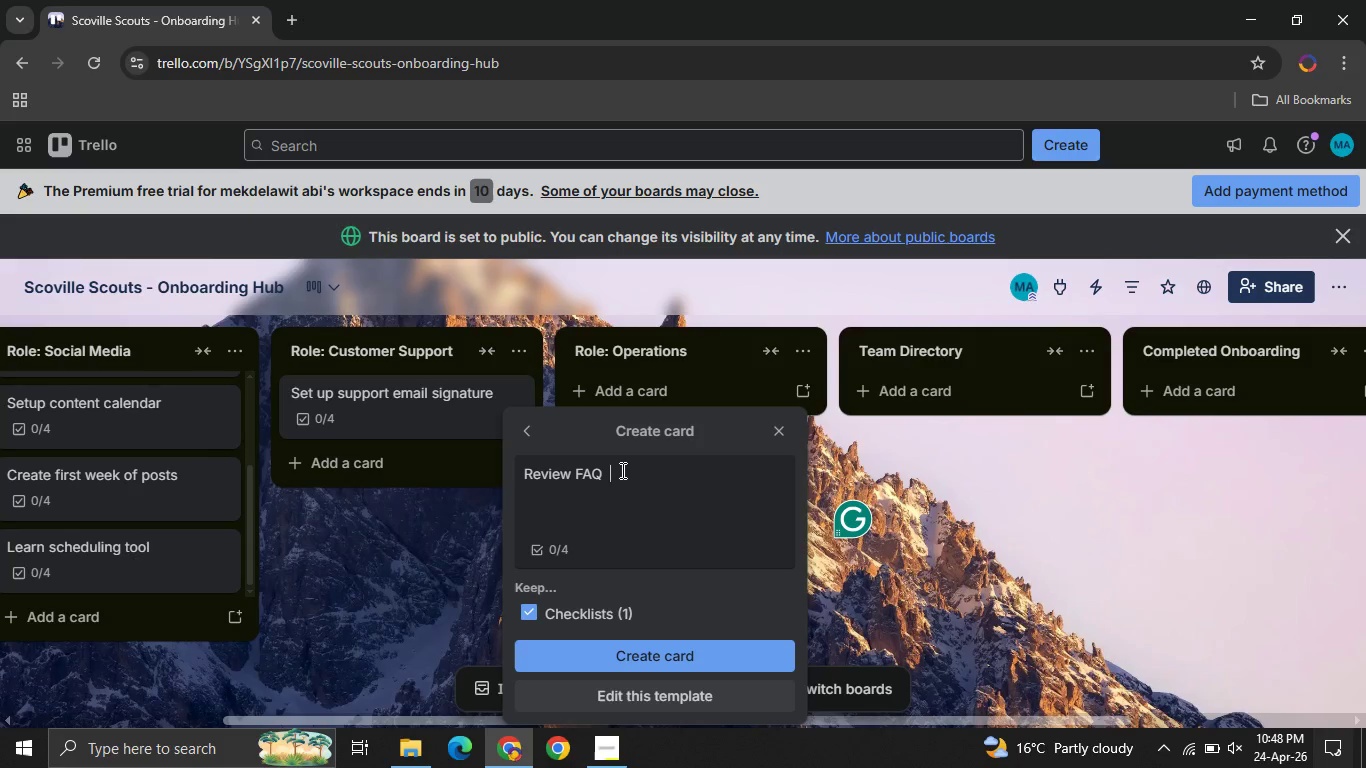 
key(Shift+7)
 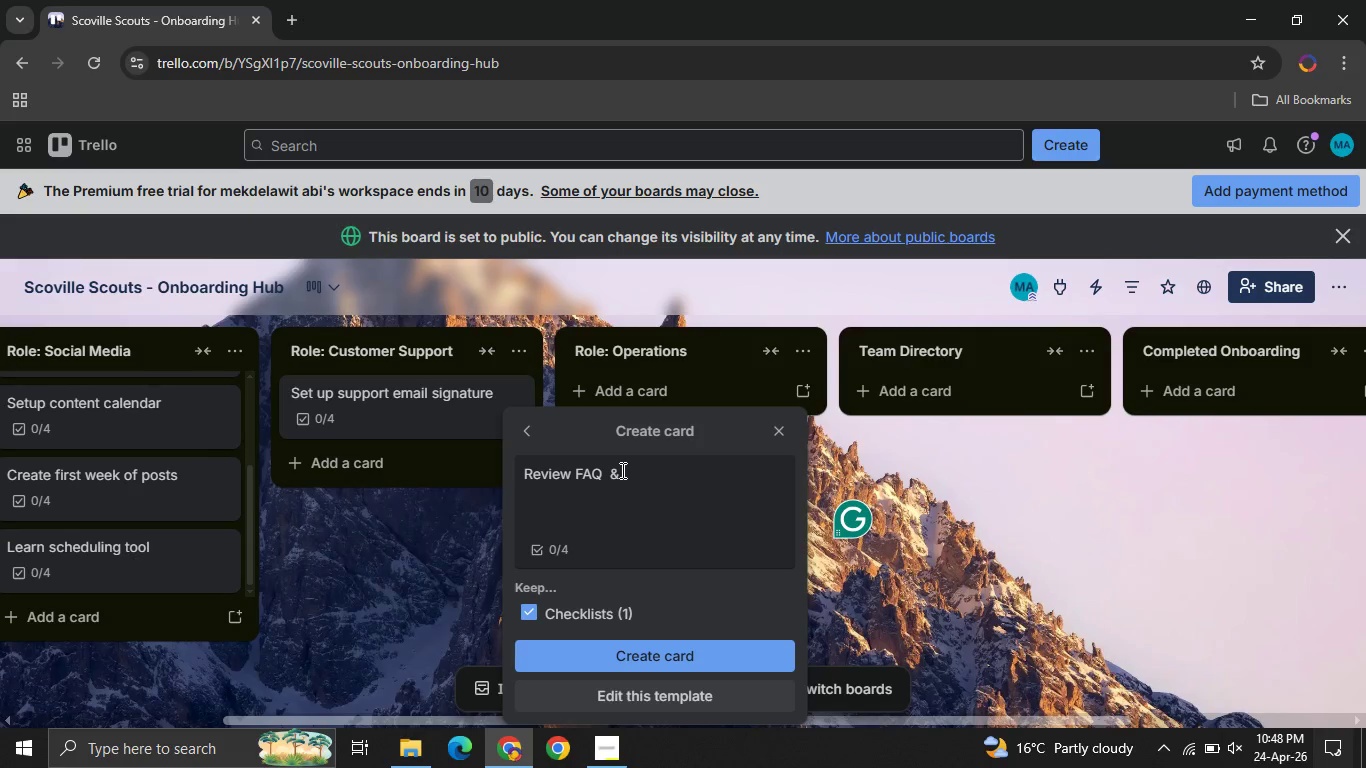 
key(ArrowLeft)
 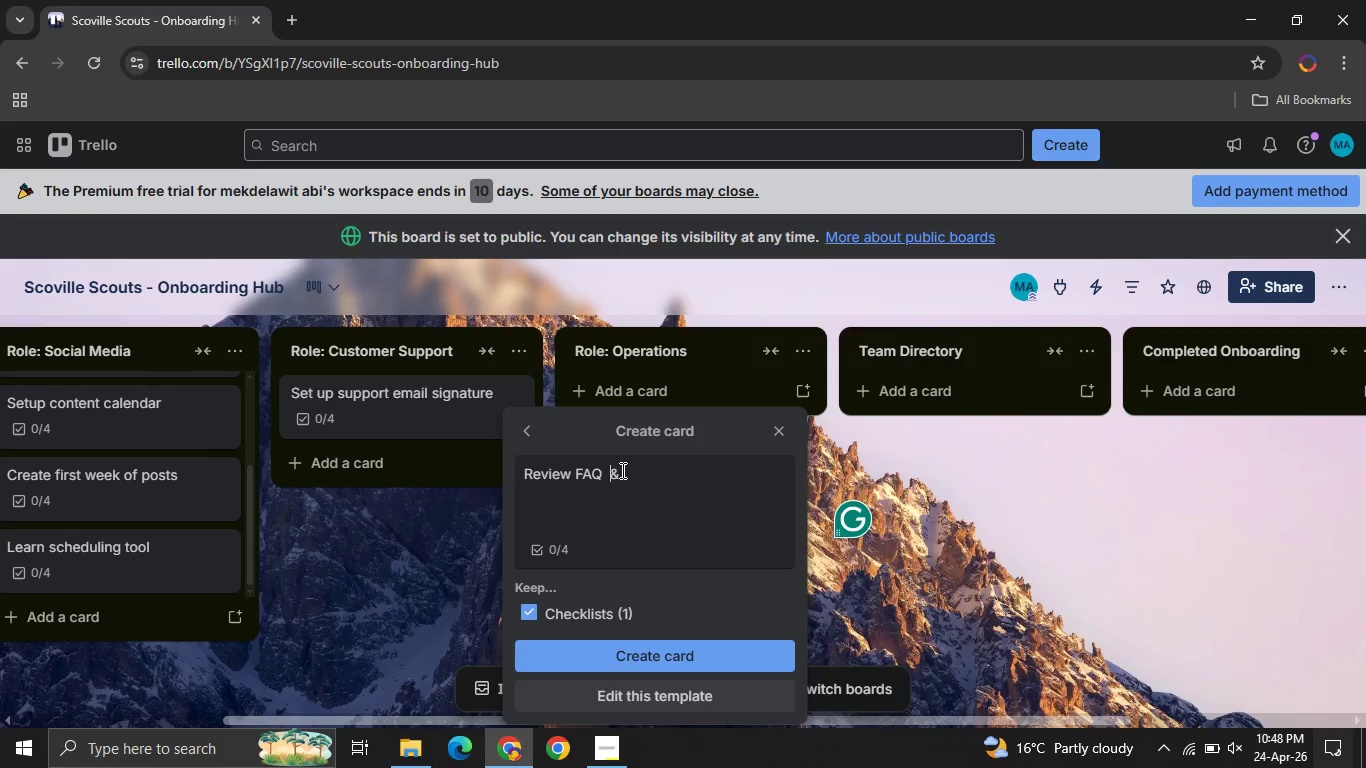 
key(Backspace)
 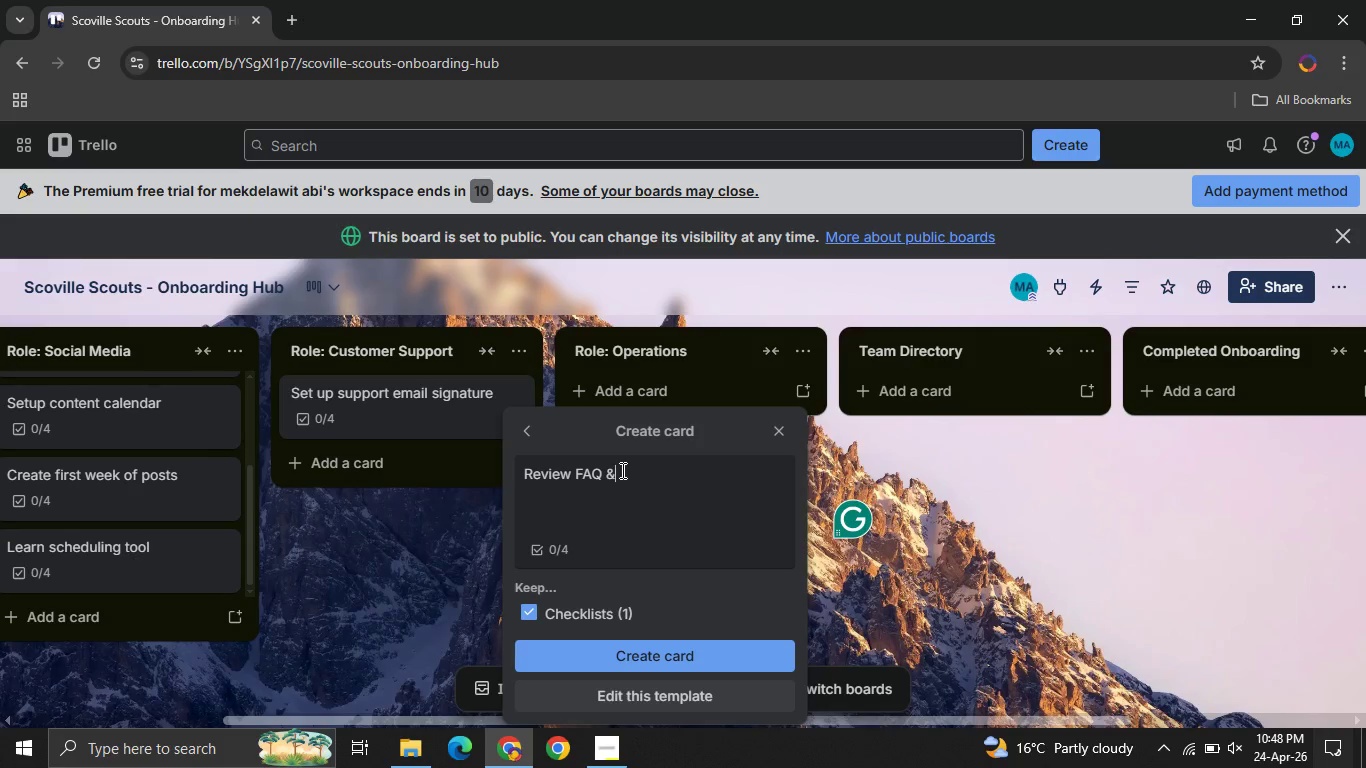 
key(ArrowRight)
 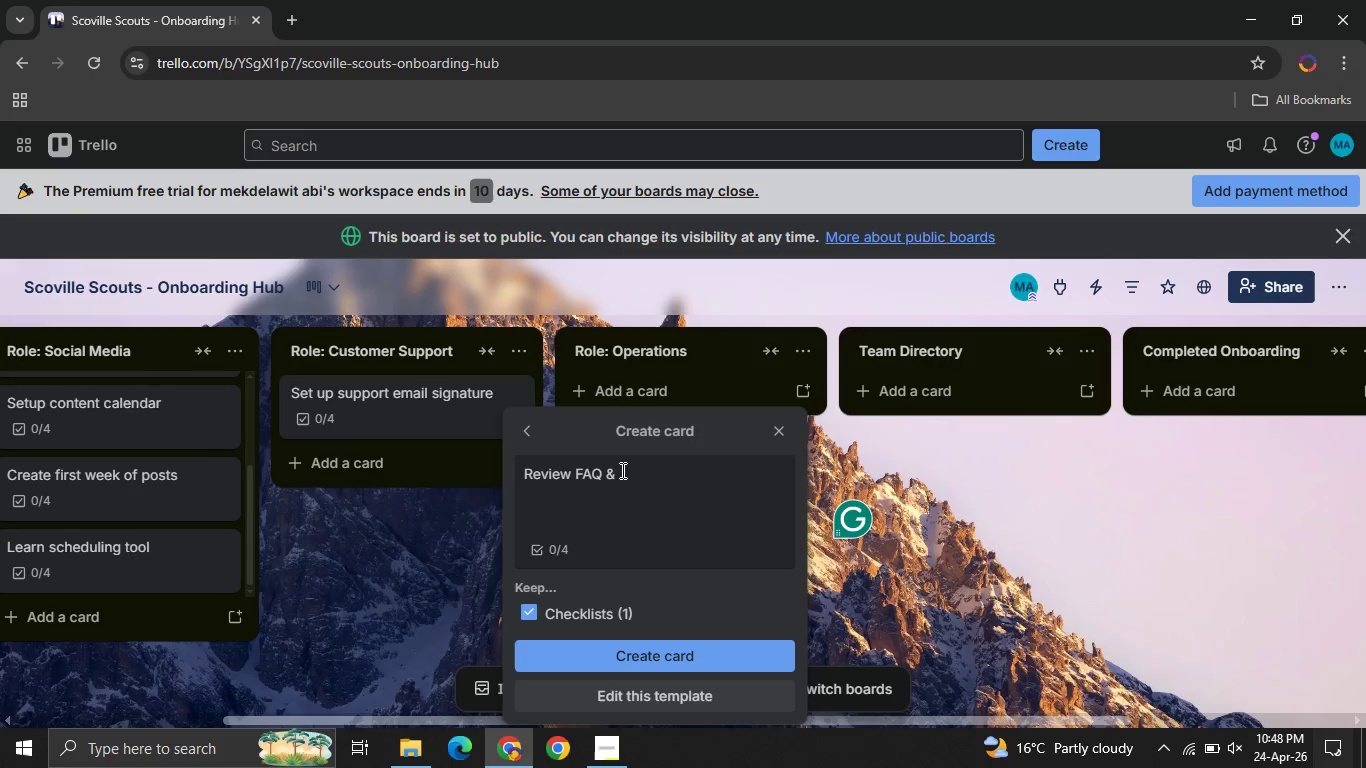 
type( templated)
key(Backspace)
type(s )
 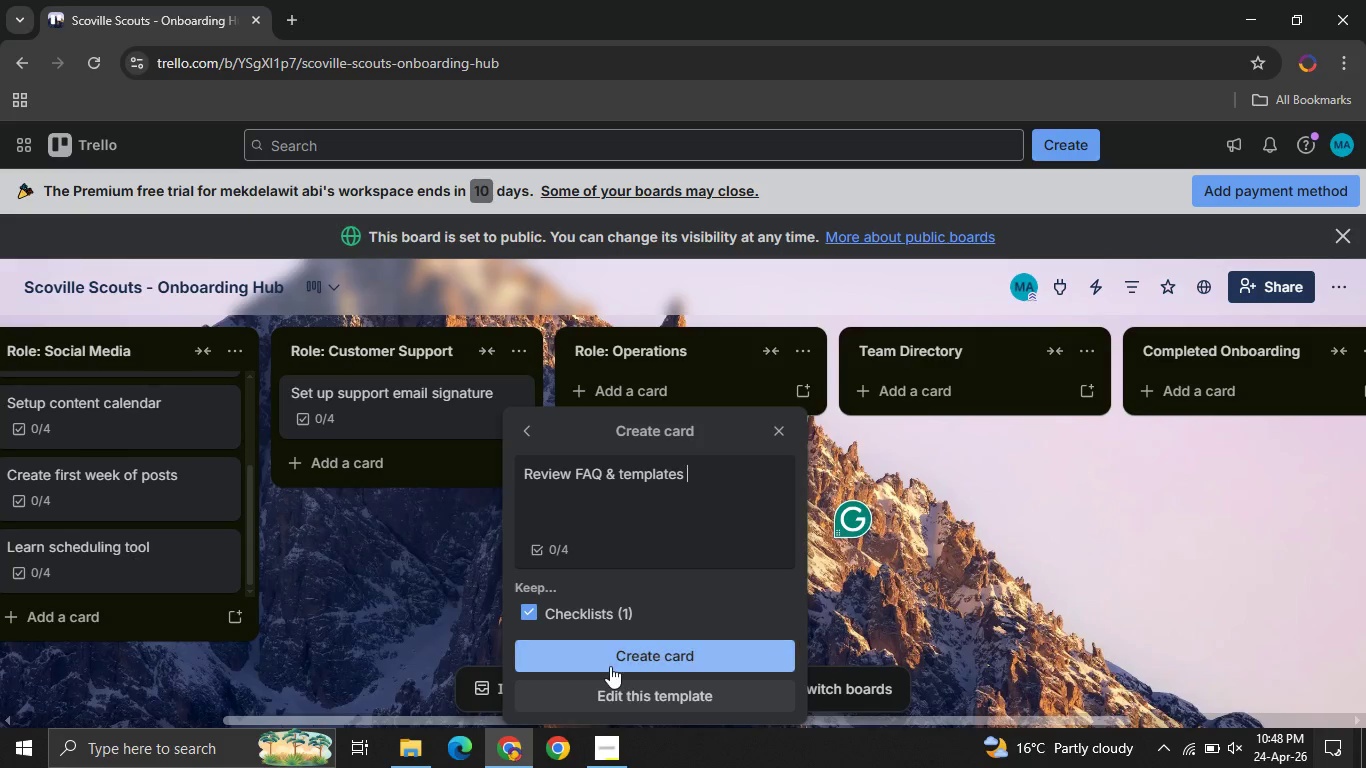 
left_click([610, 666])
 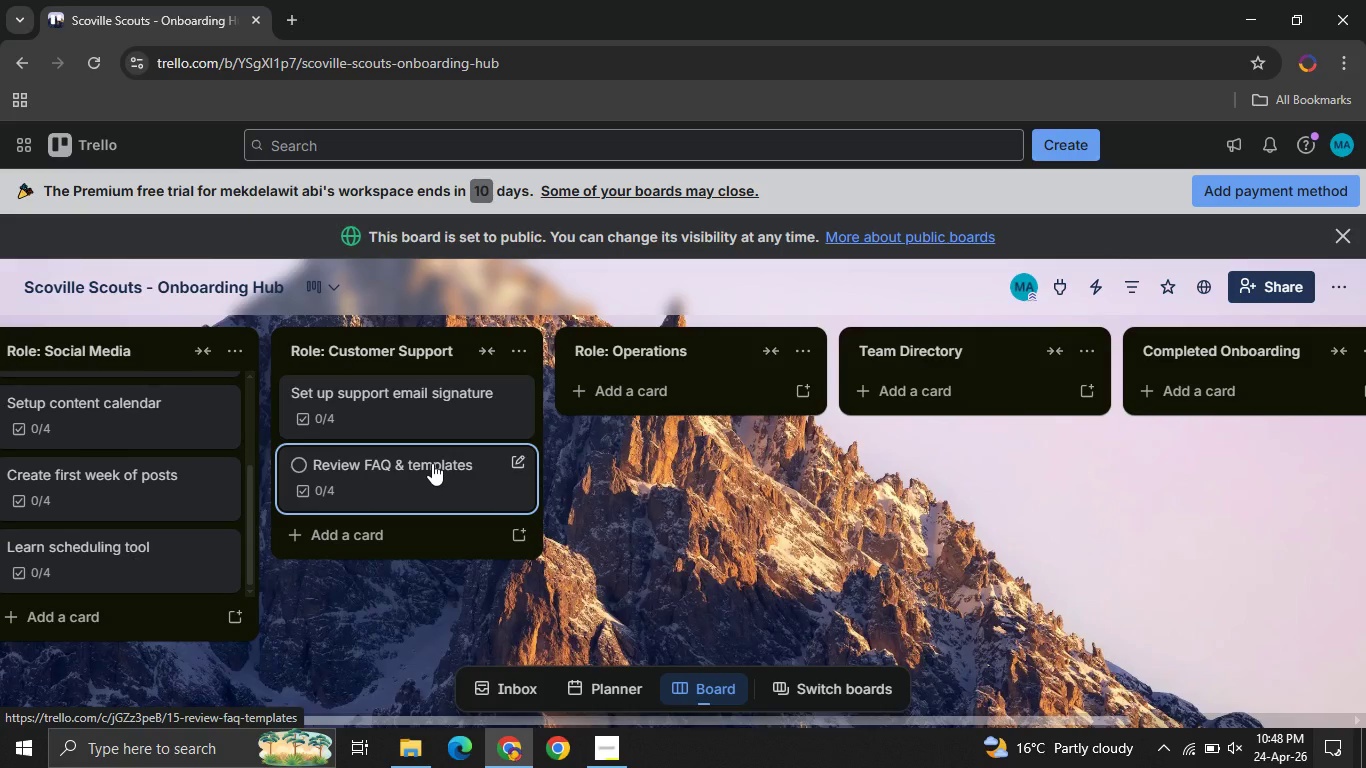 
wait(5.24)
 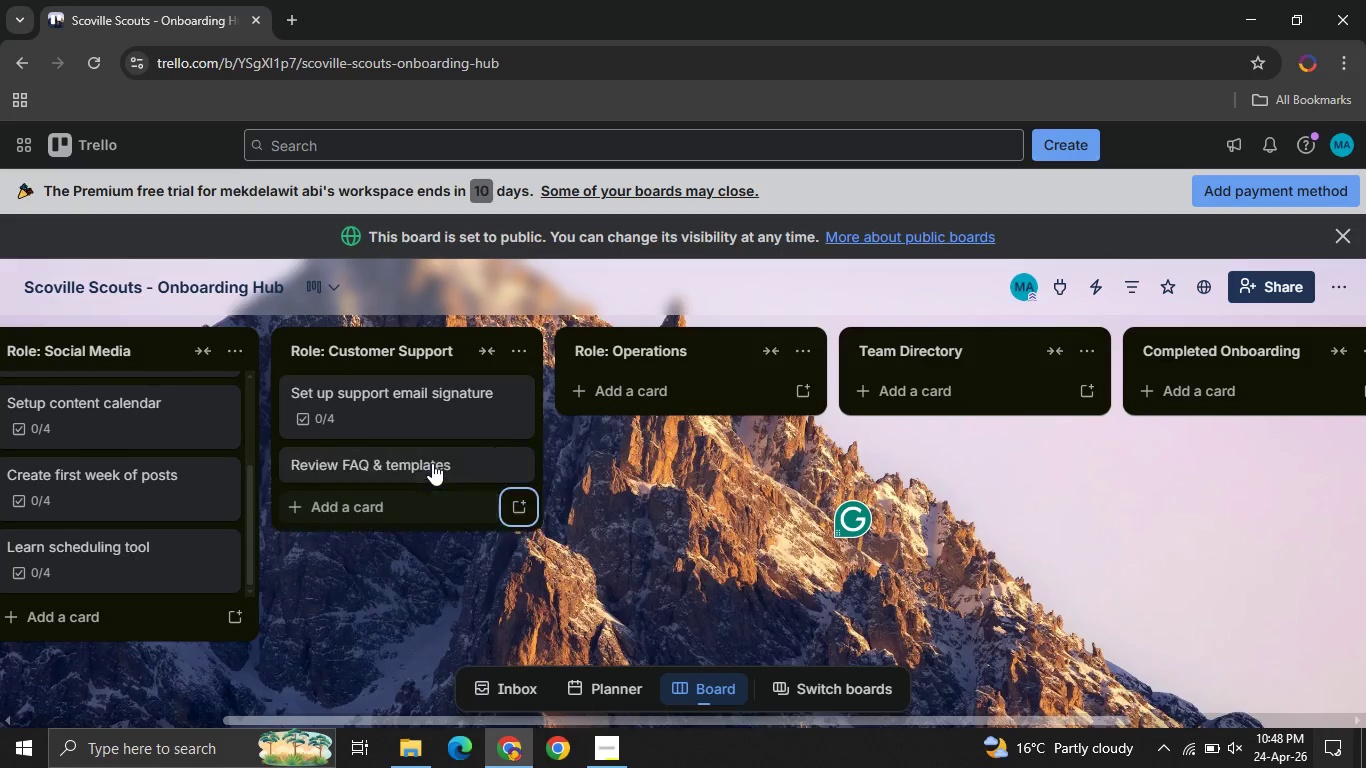 
left_click([523, 535])
 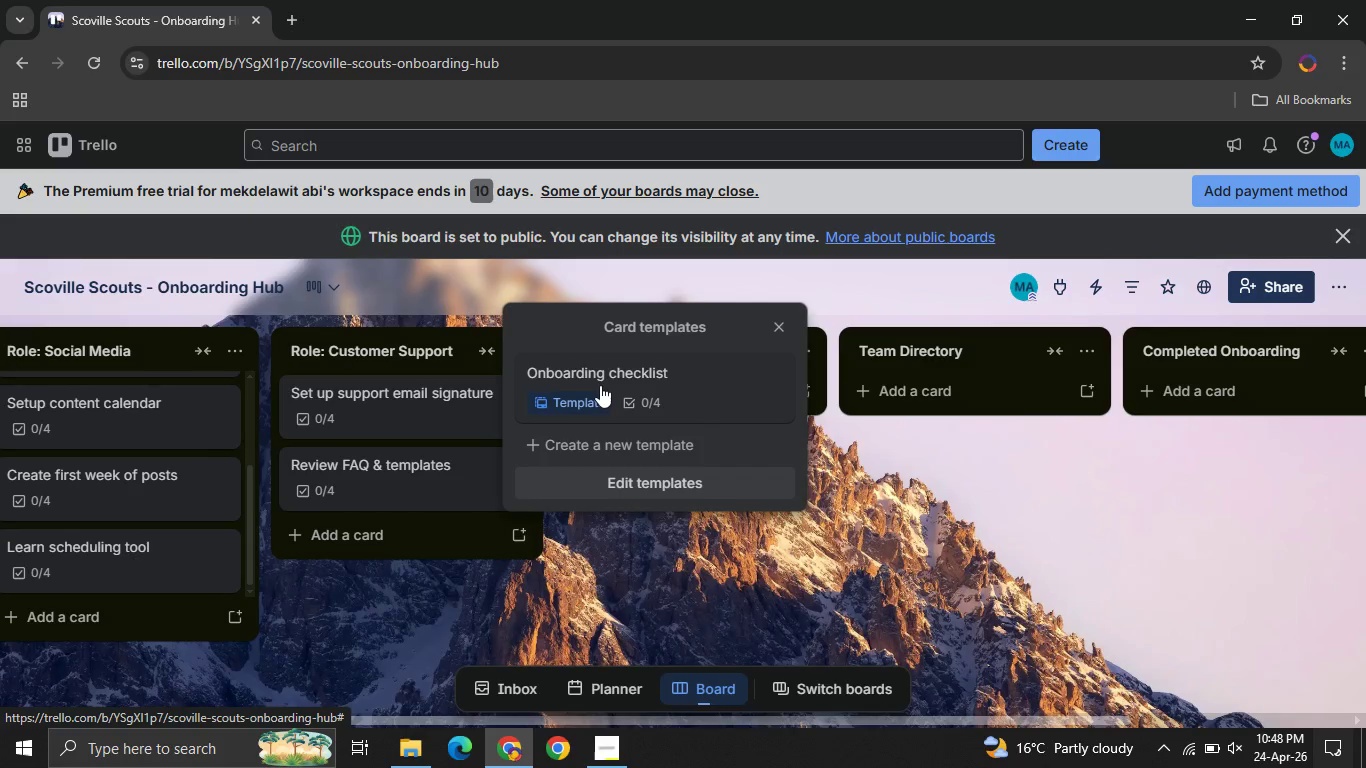 
left_click([600, 385])
 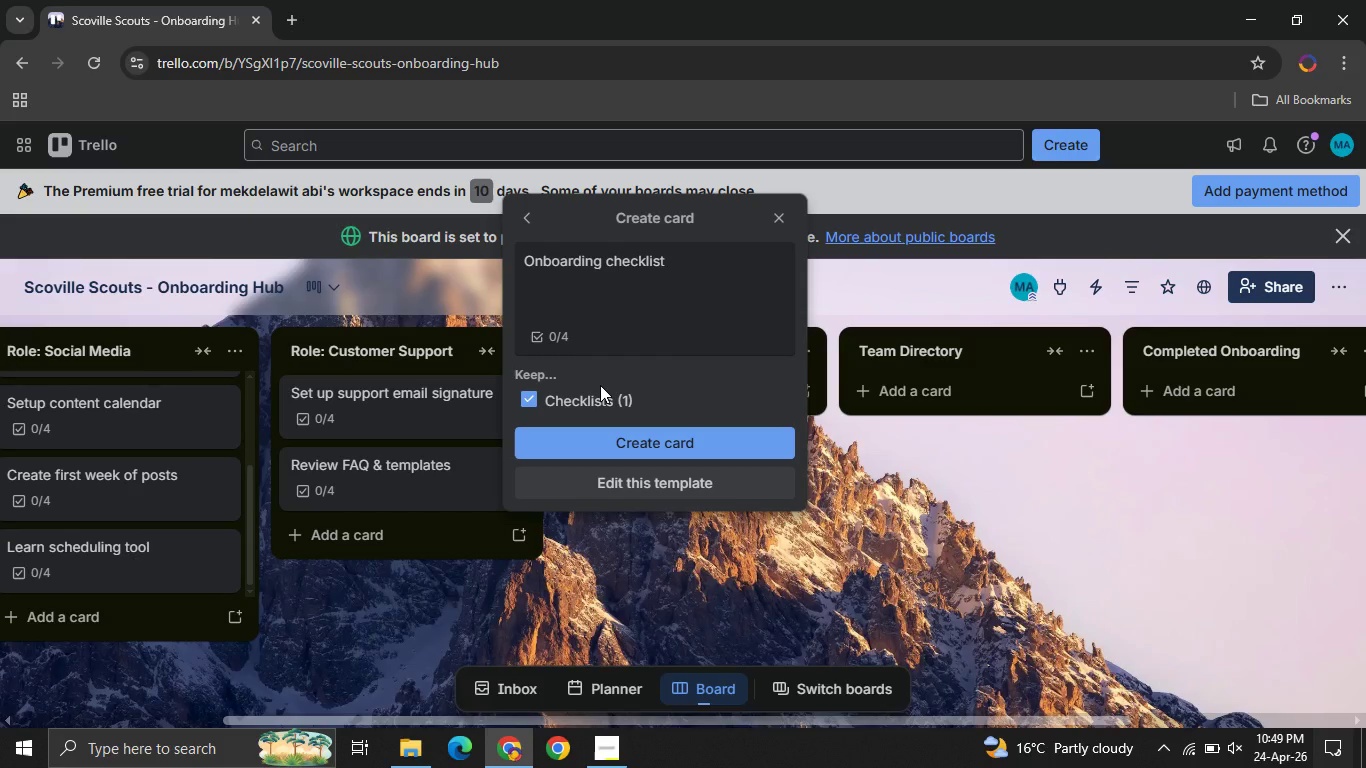 
wait(36.14)
 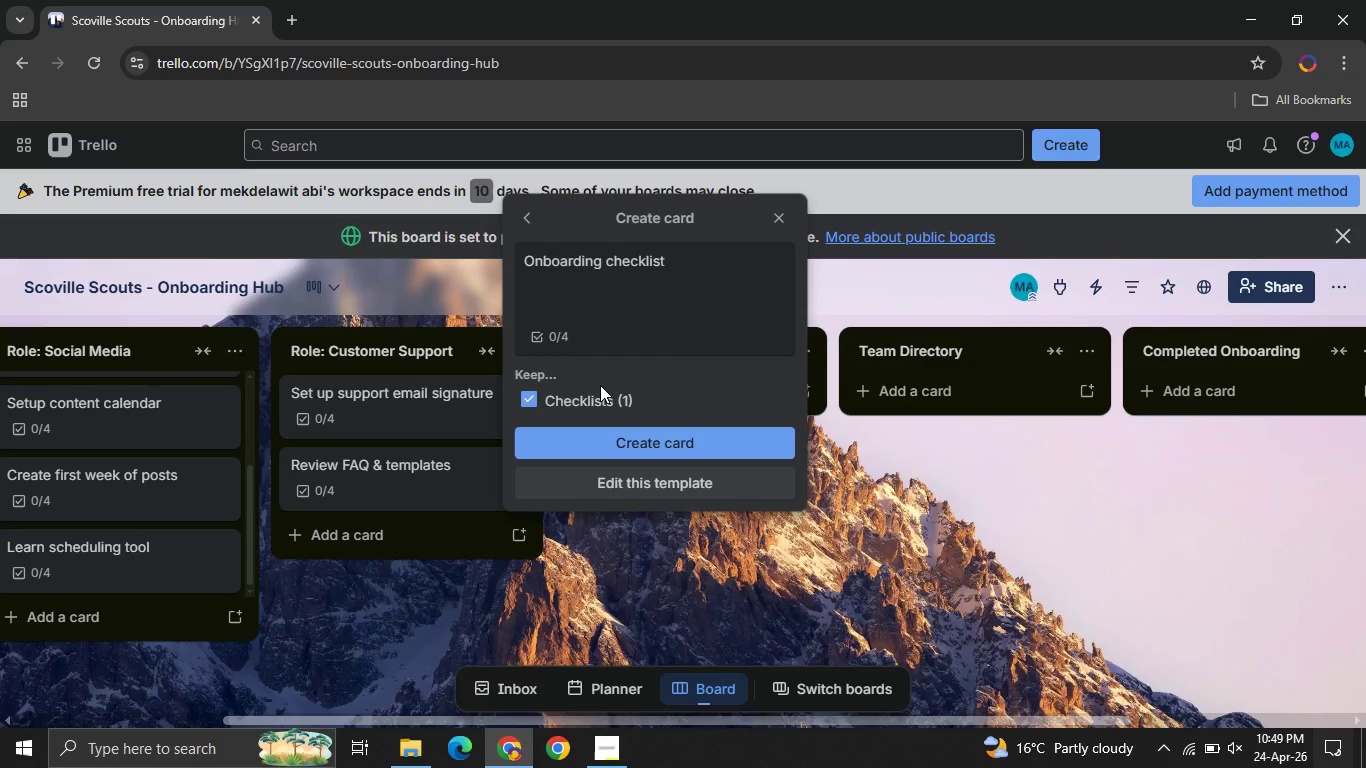 
left_click([596, 266])
 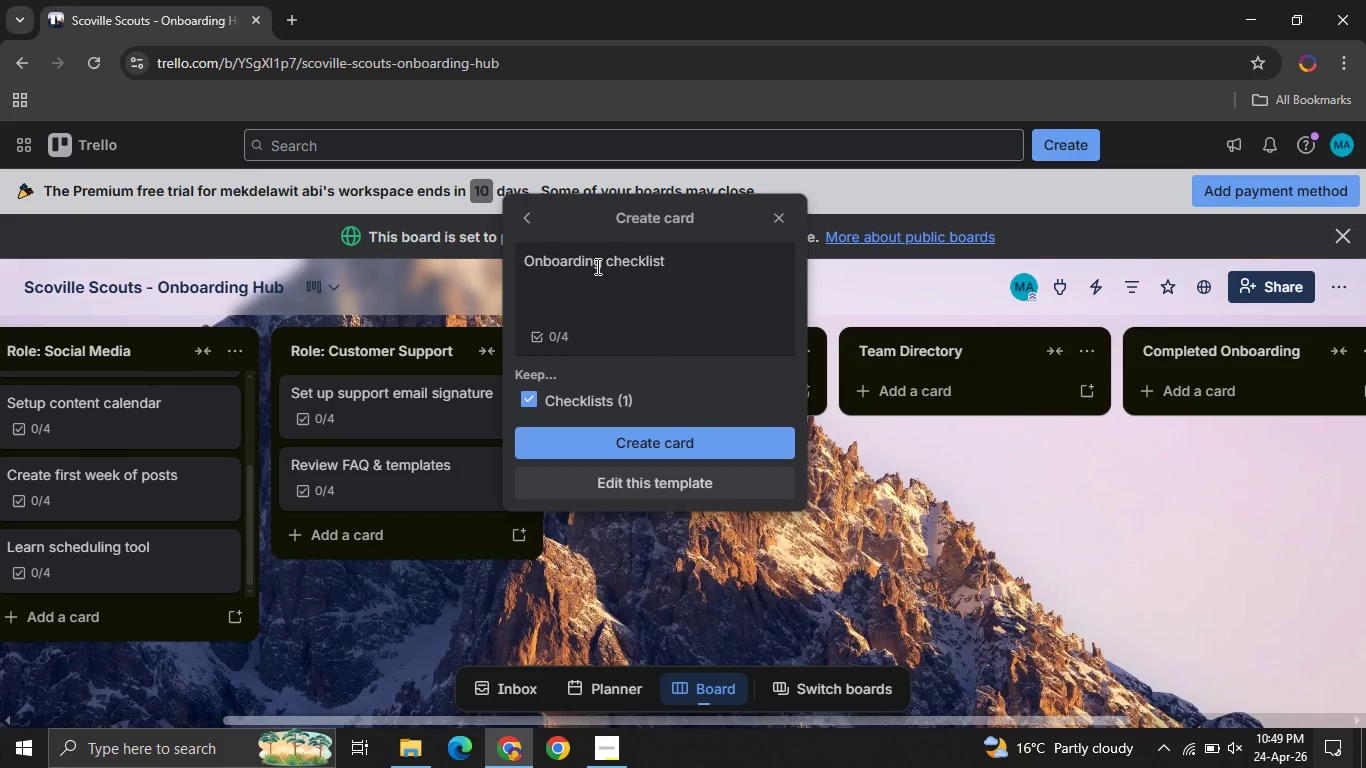 
key(Control+ControlLeft)
 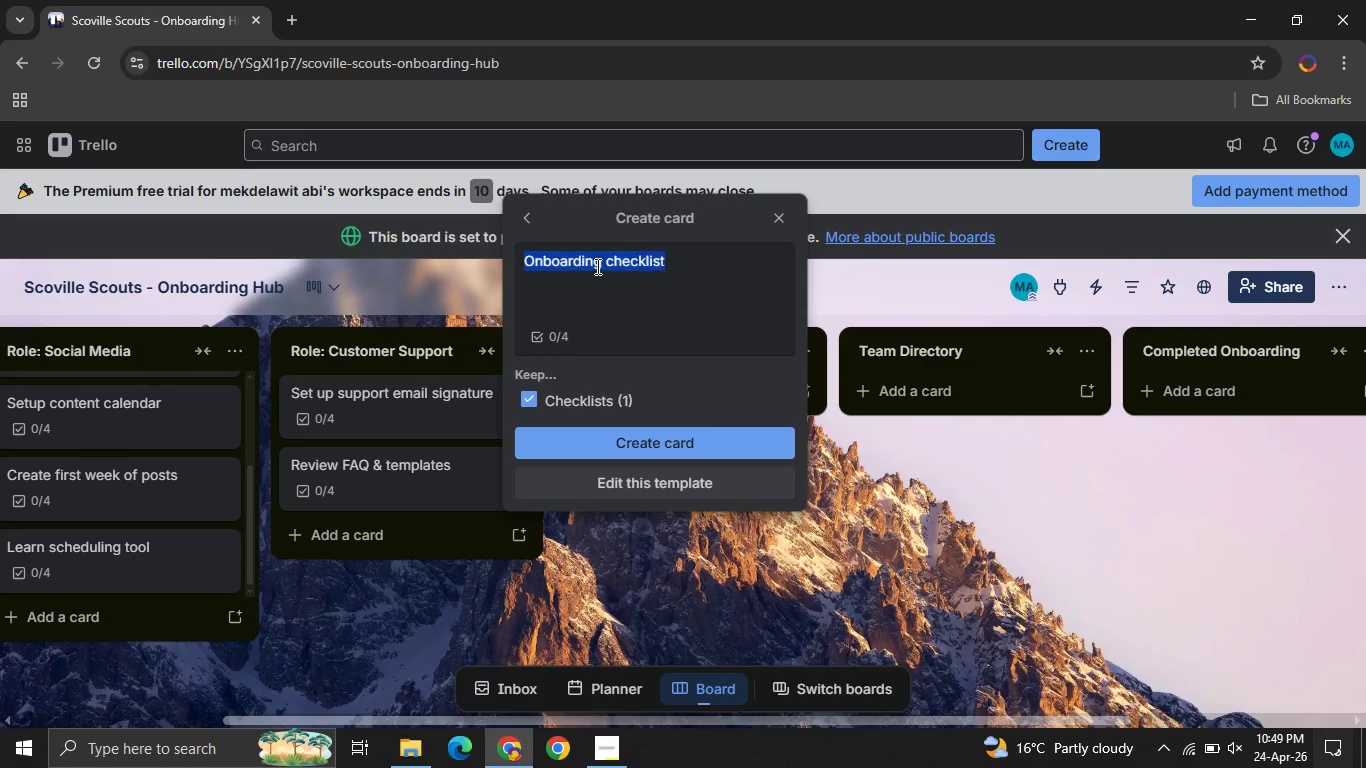 
key(Control+A)
 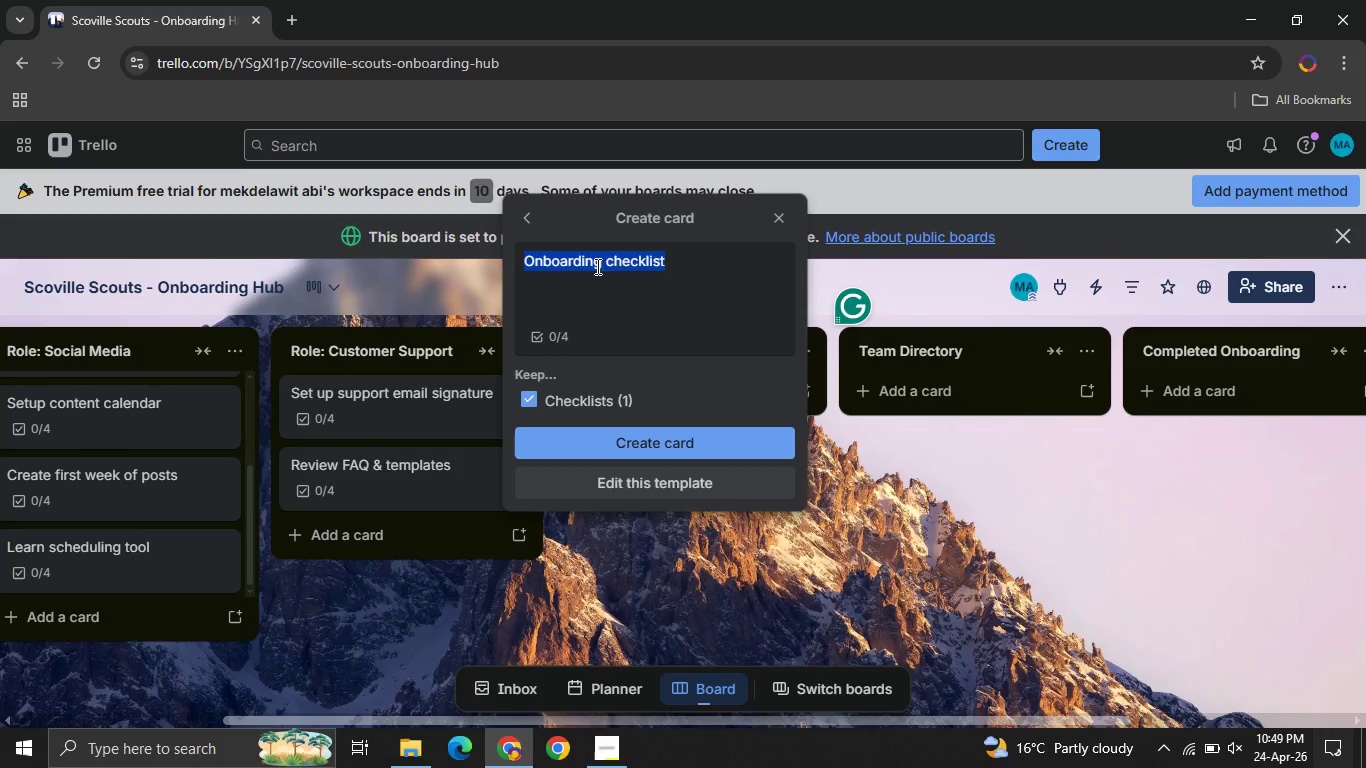 
type(Learn helpdesk tool )
 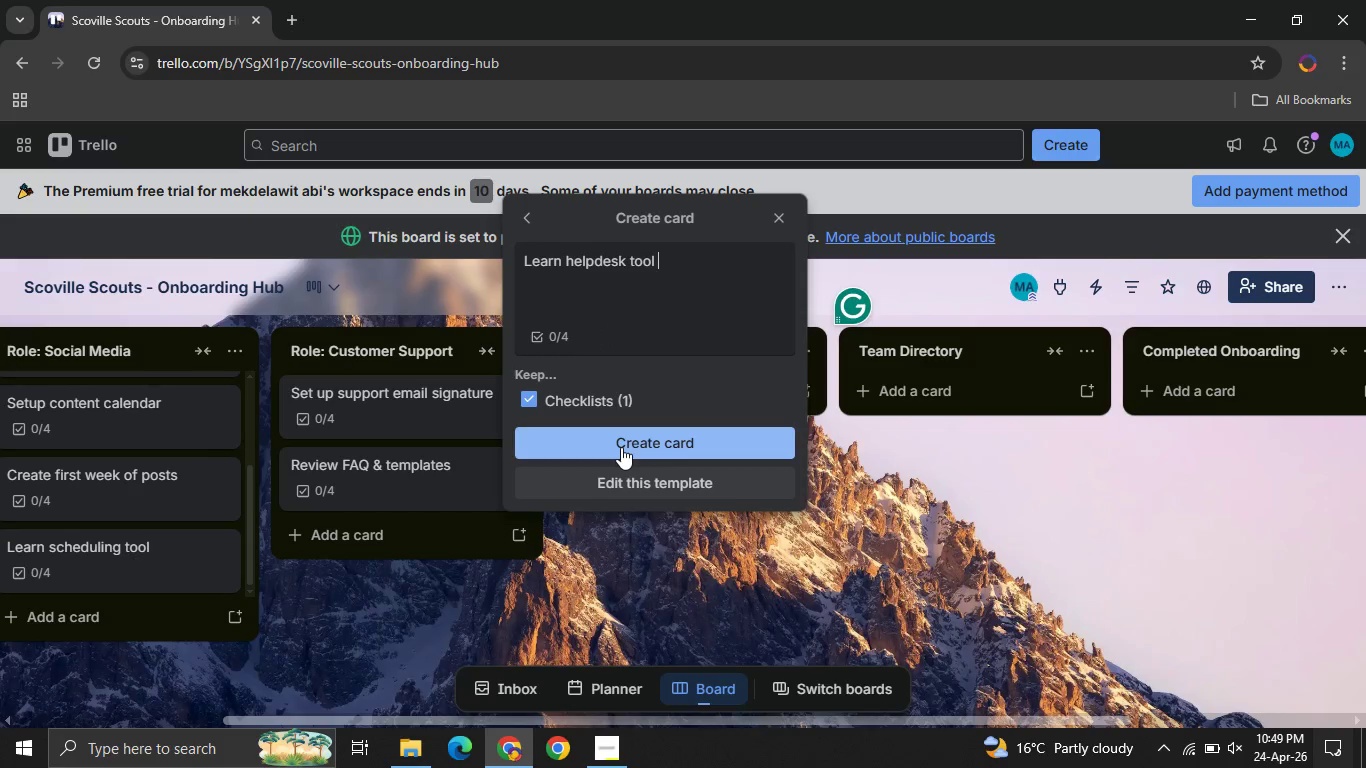 
left_click([621, 447])
 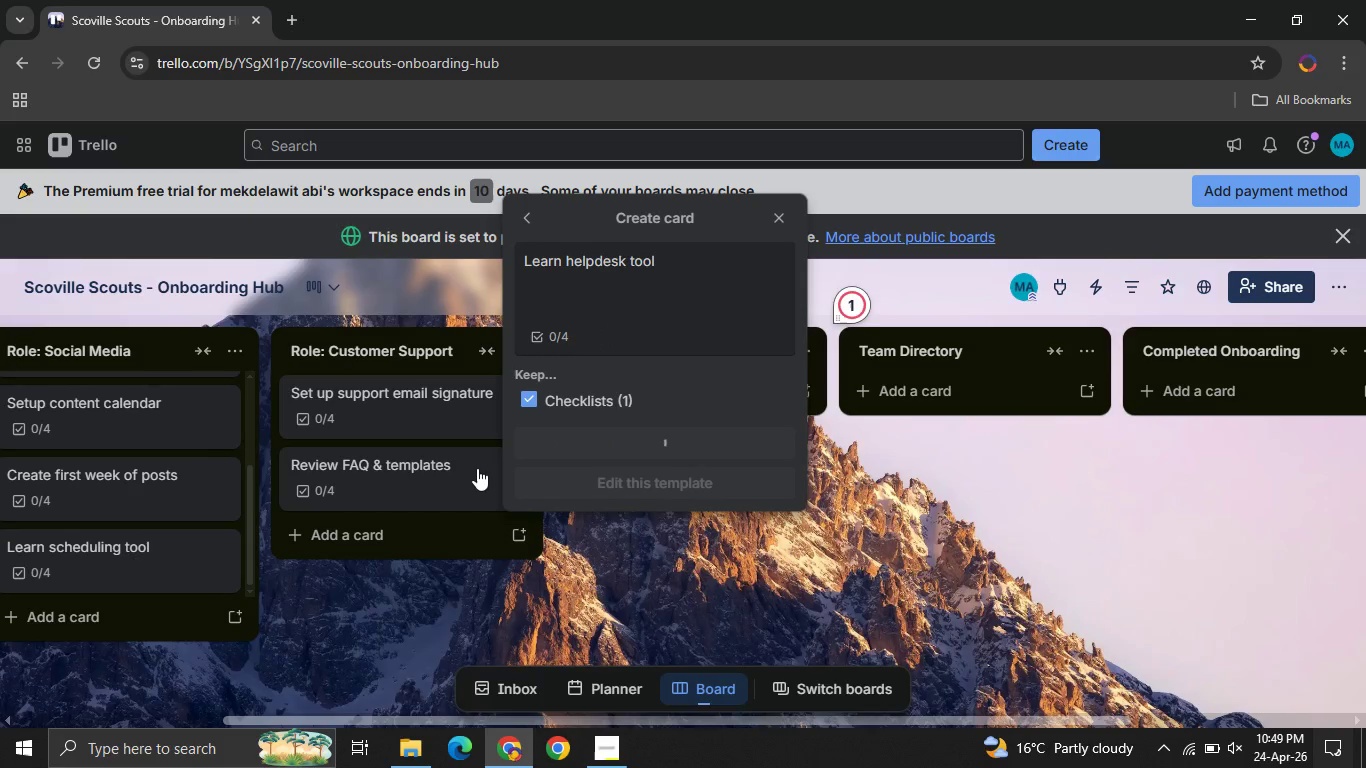 
mouse_move([428, 576])
 